 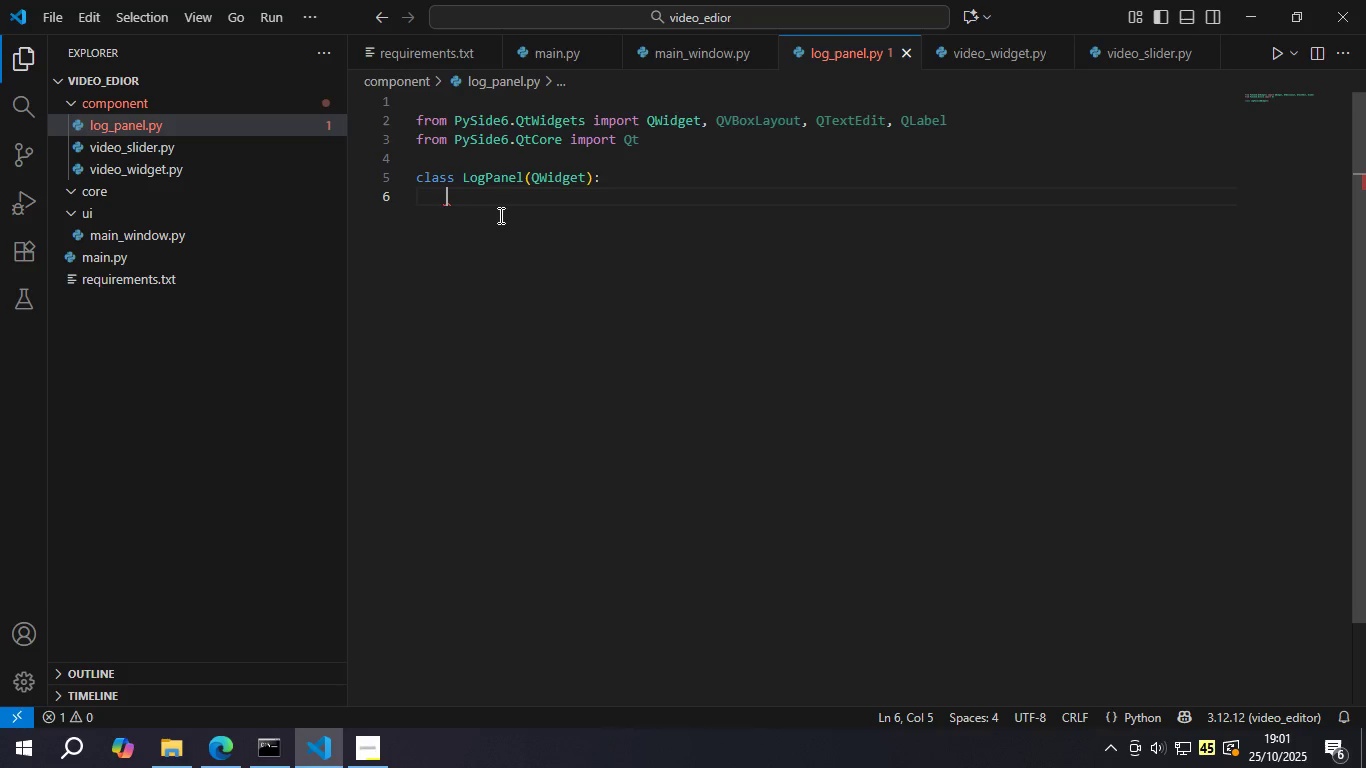 
type("""Sebuah pae)
key(Backspace)
key(Backspace)
key(Backspace)
key(Backspace)
key(Backspace)
key(Backspace)
key(Backspace)
key(Backspace)
key(Backspace)
key(Backspace)
type(Panel i)
key(Backspace)
type(untul )
key(Backspace)
key(Backspace)
type(k logging )
key(Backspace)
 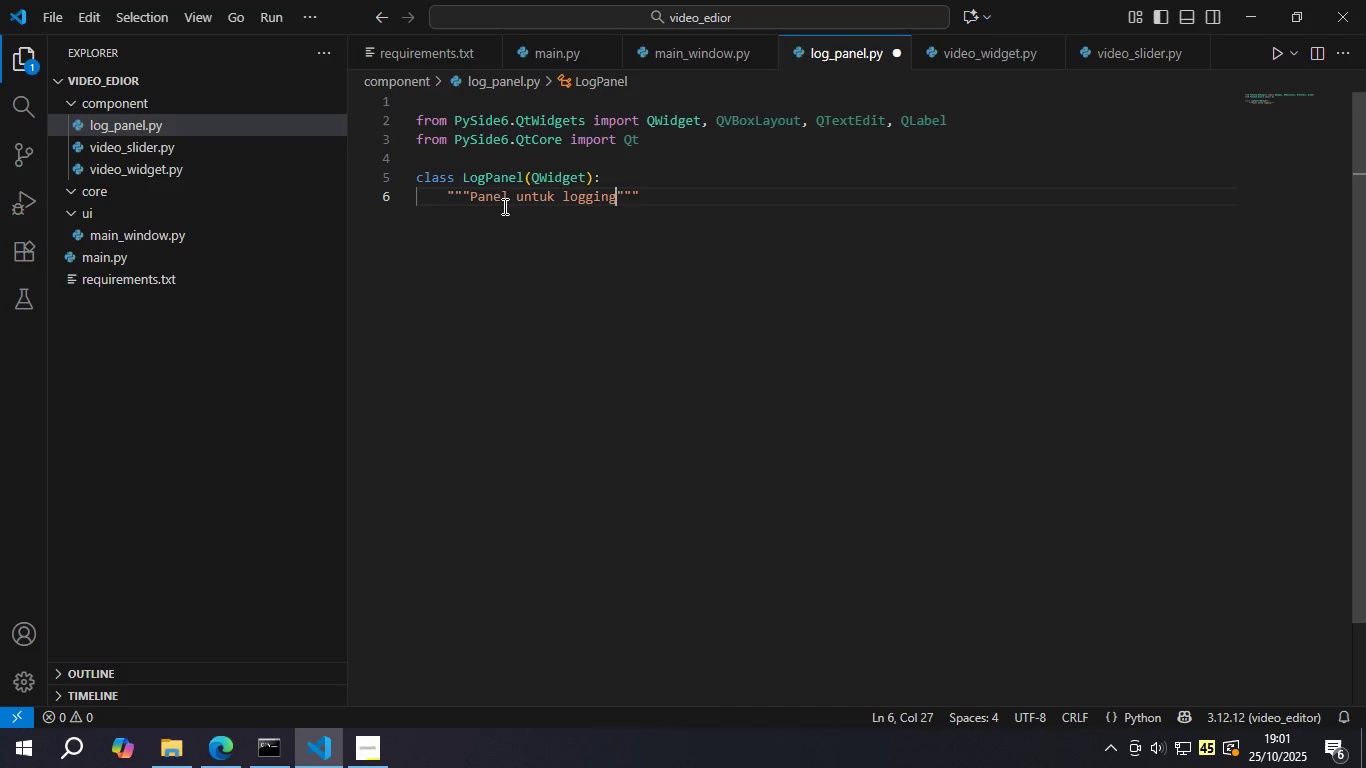 
key(Control+S)
 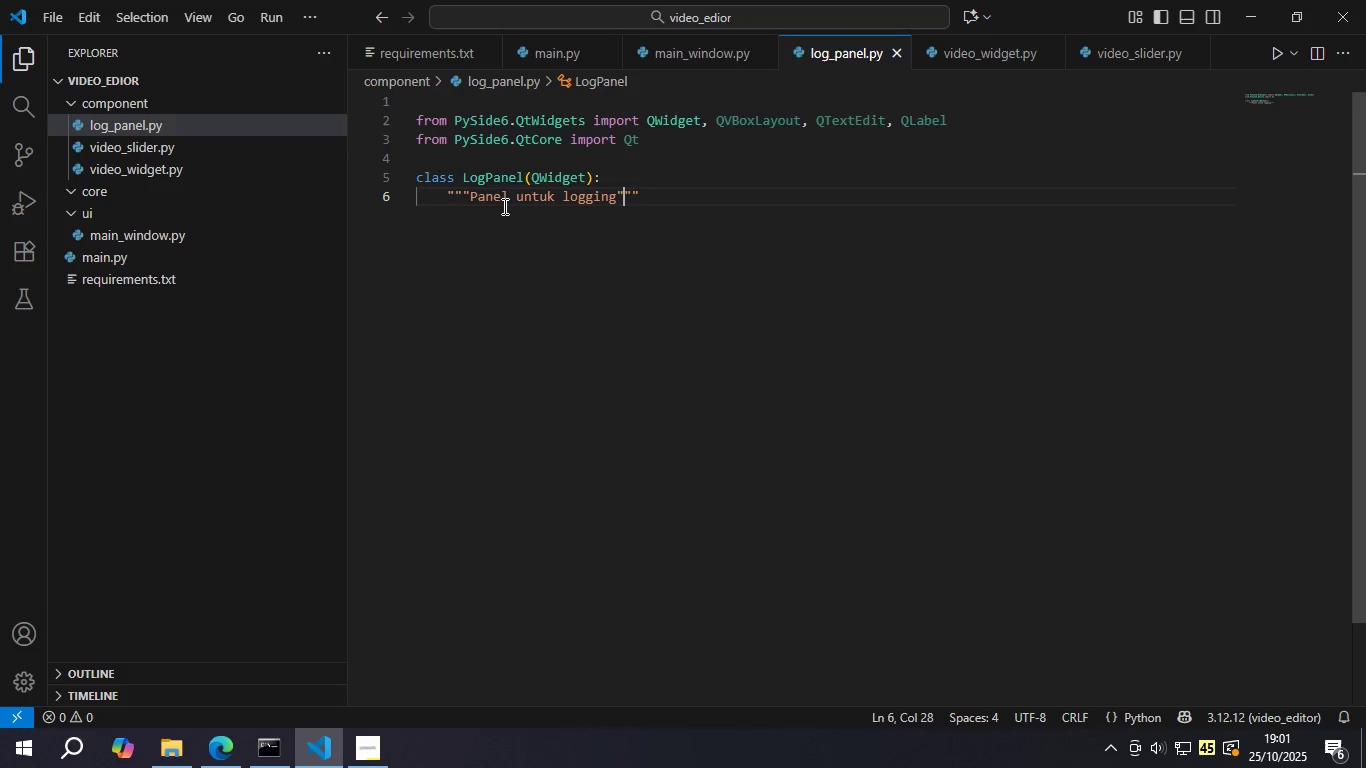 
key(ArrowRight)
 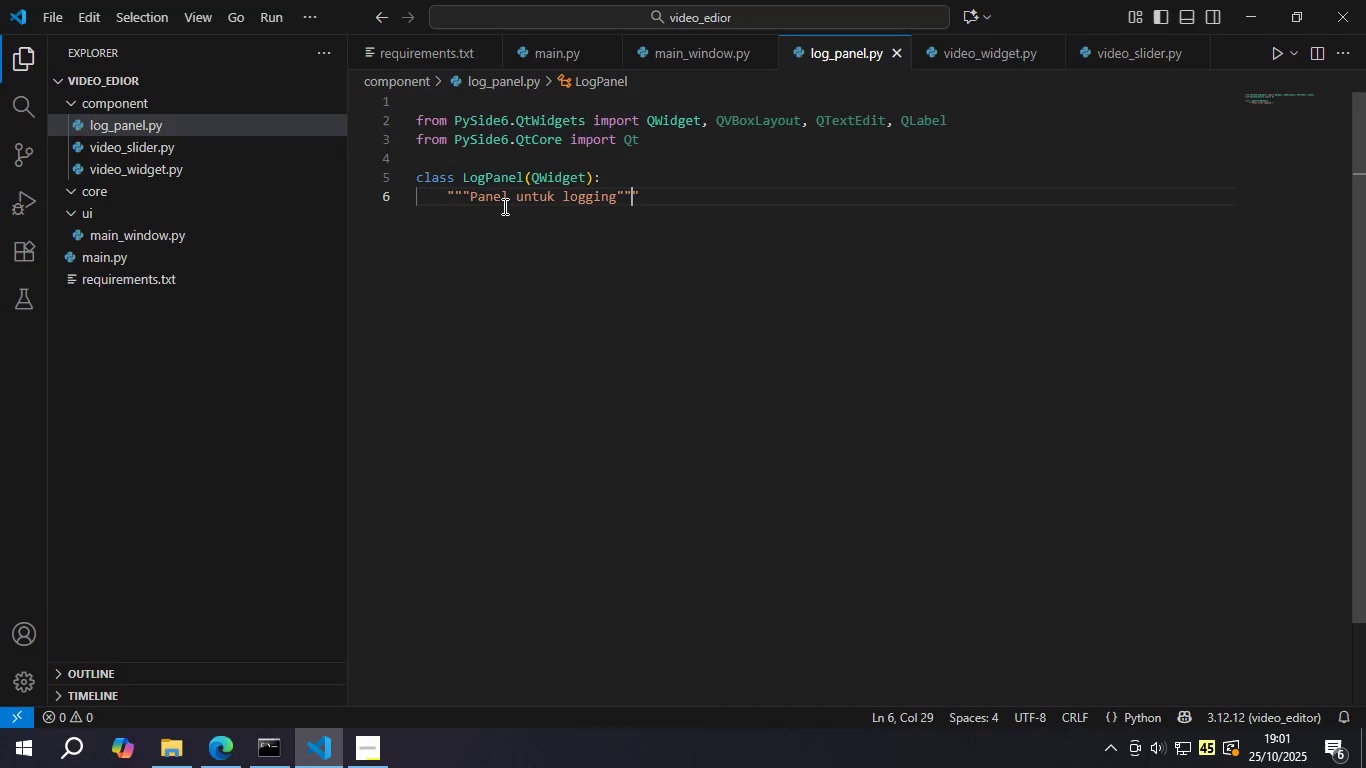 
key(ArrowRight)
 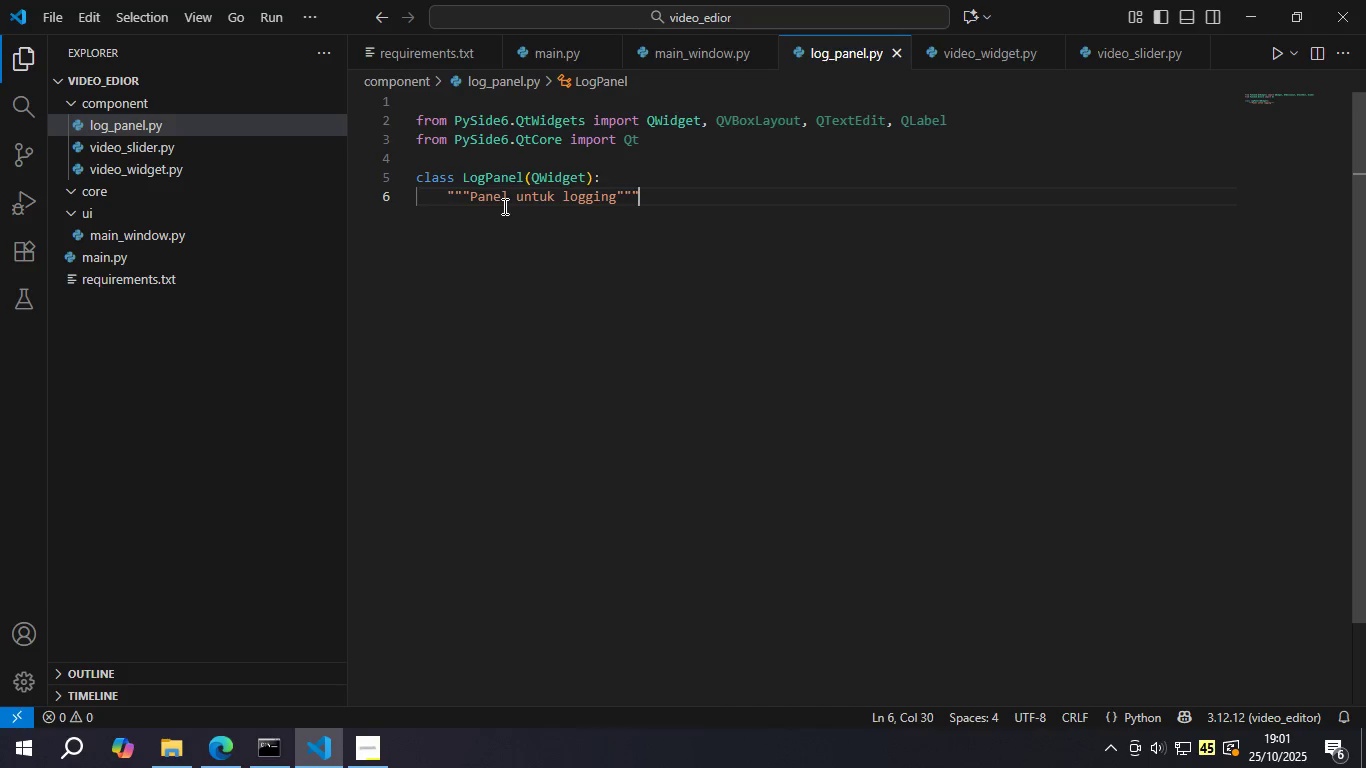 
key(ArrowRight)
 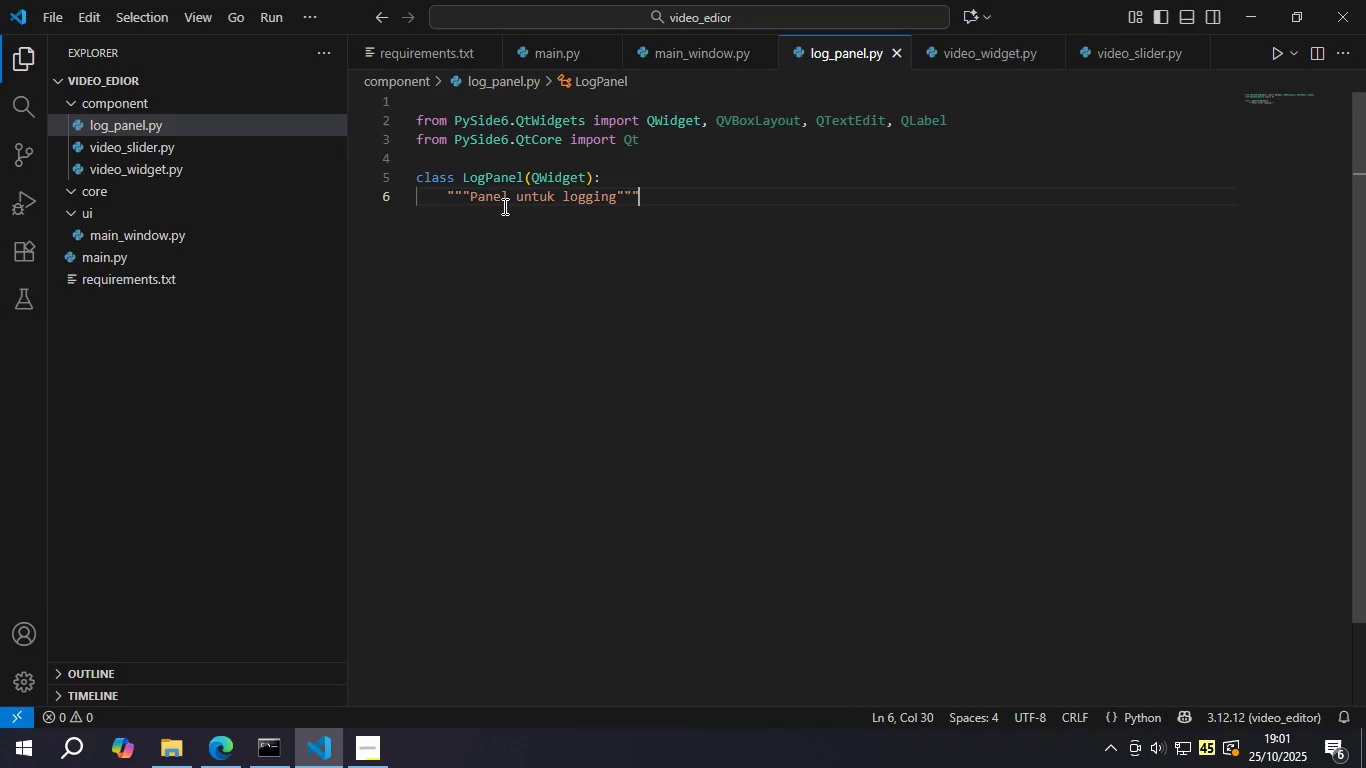 
key(Enter)
 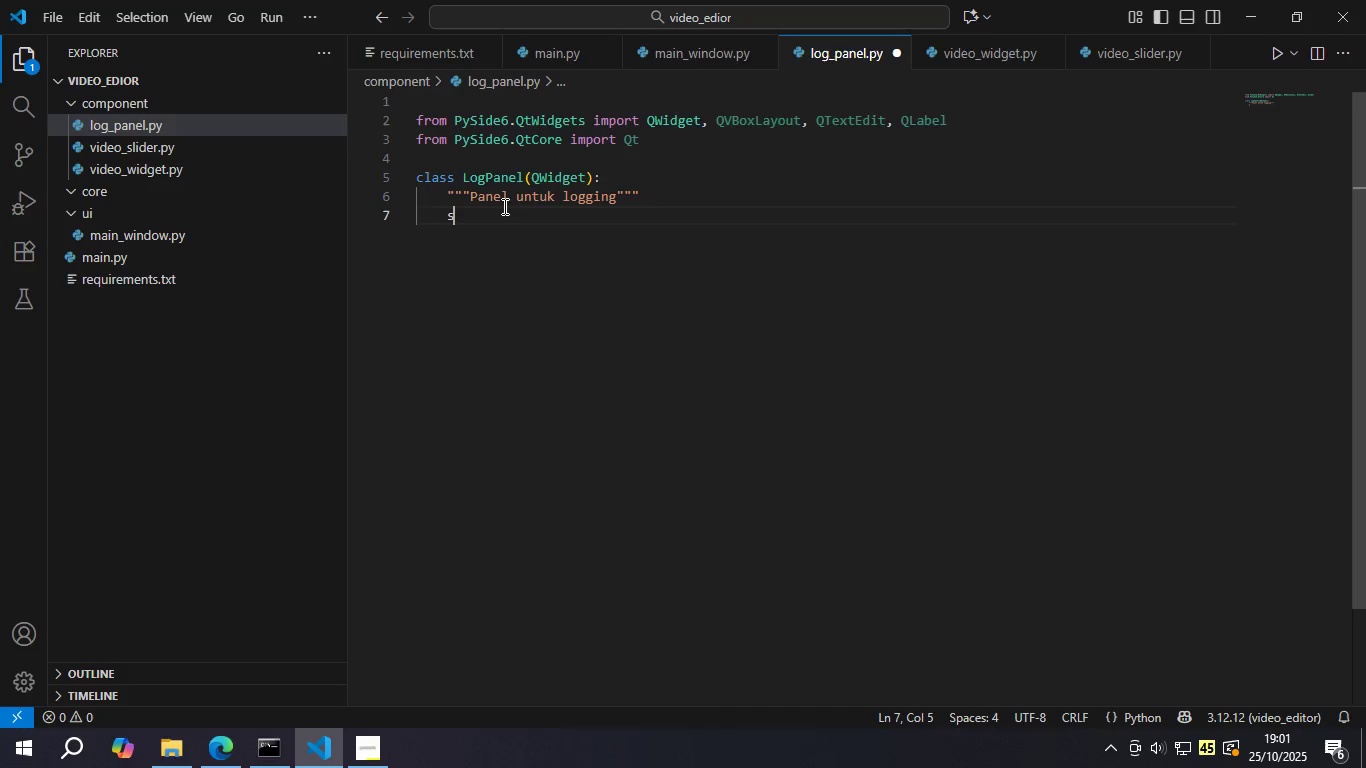 
type(super)
 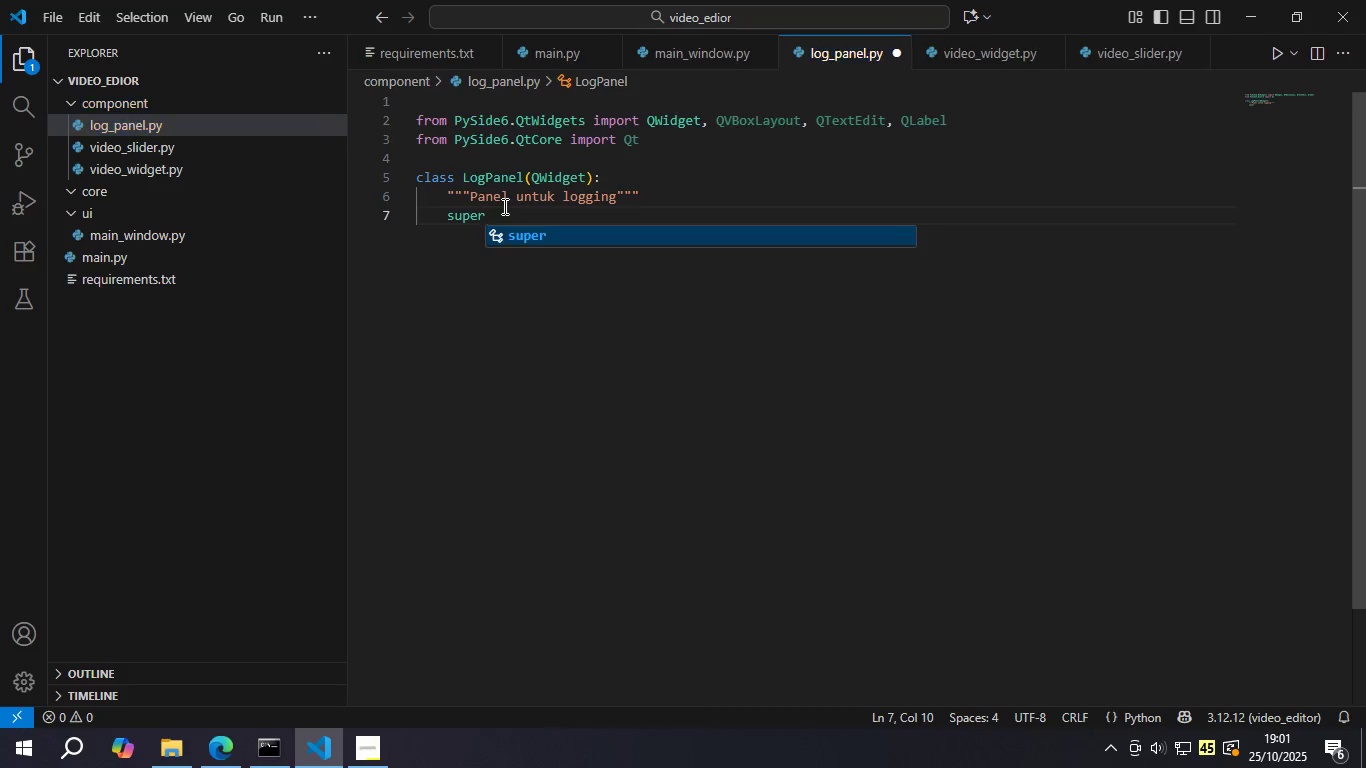 
key(Enter)
 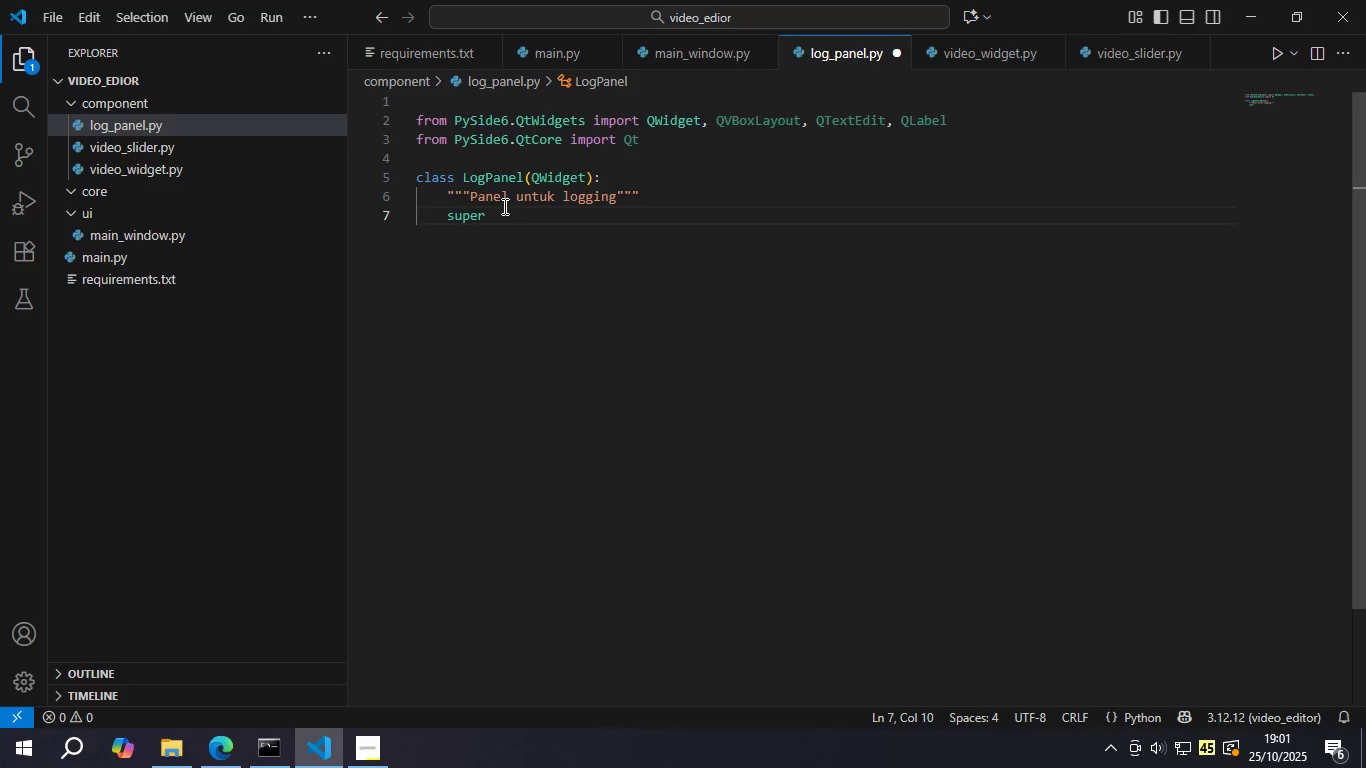 
type(.__init)
 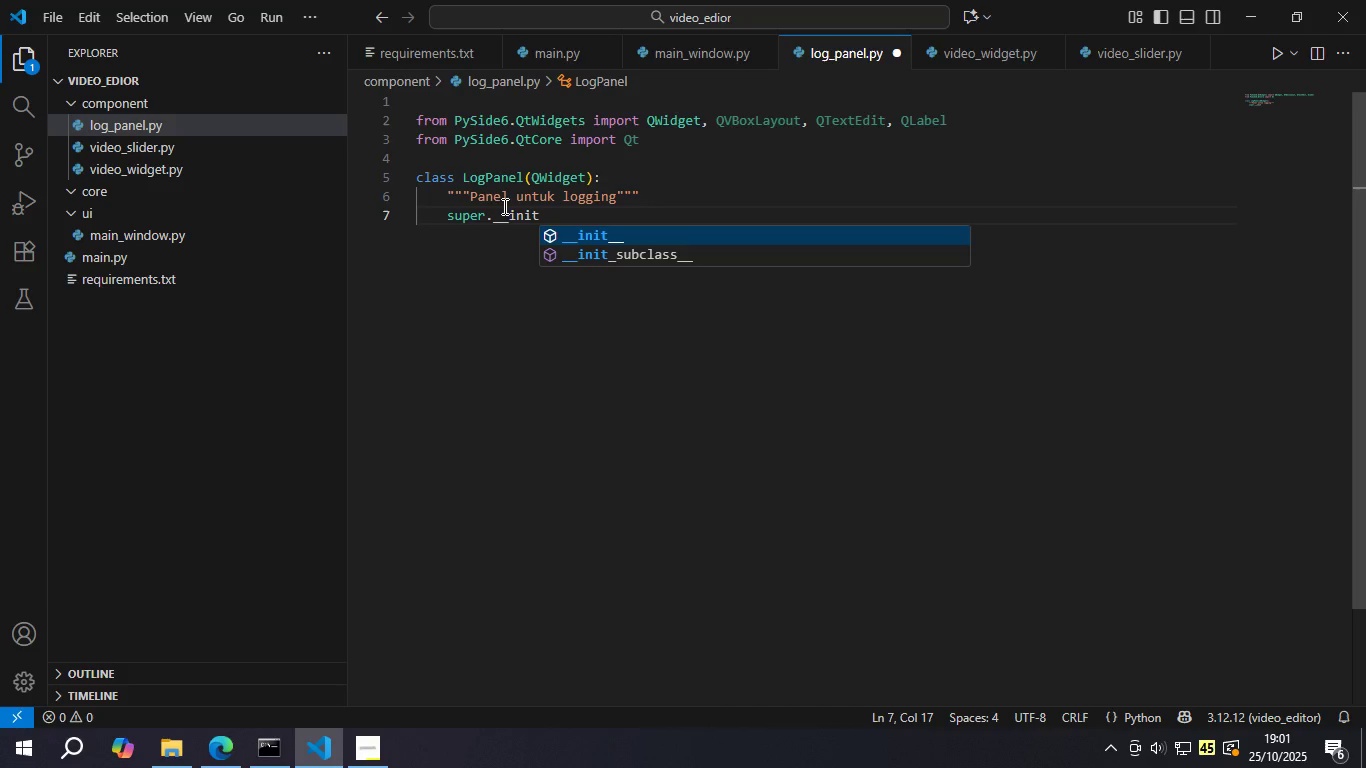 
 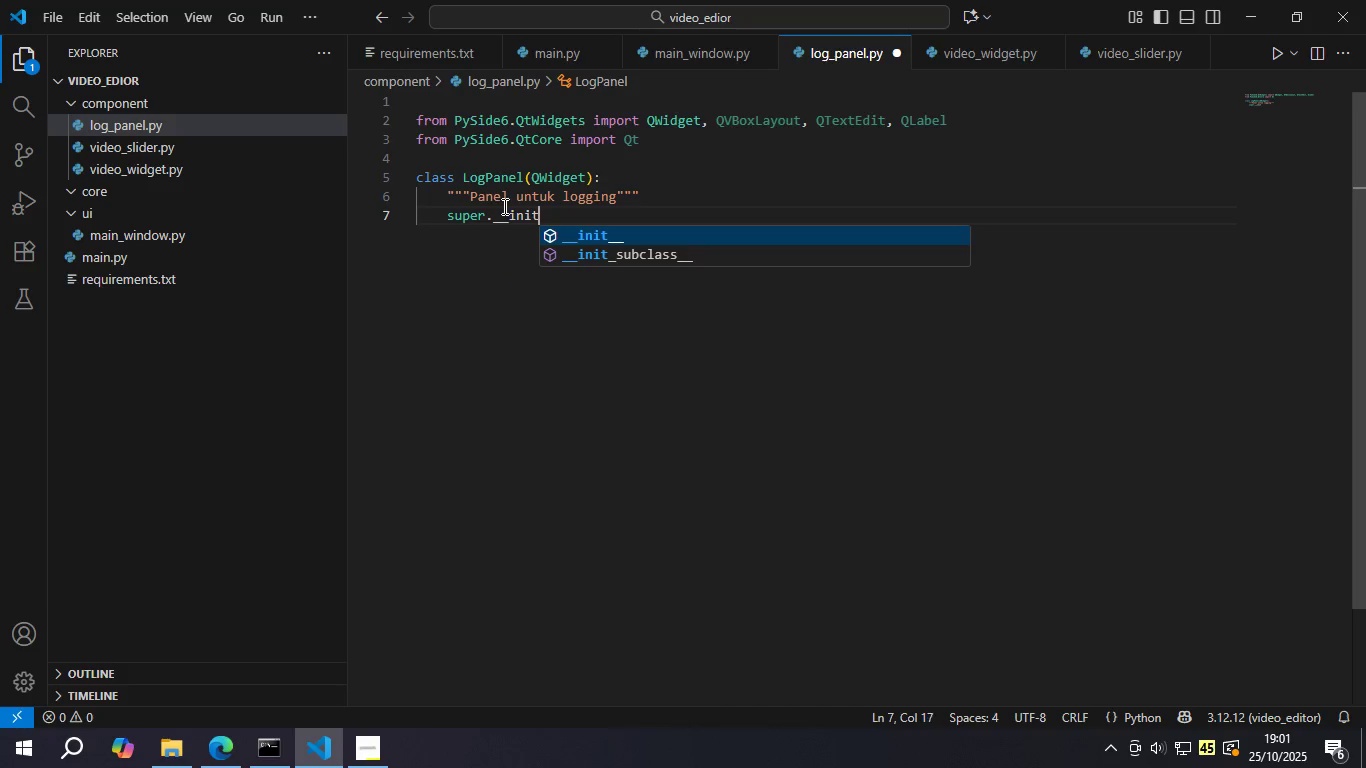 
hold_key(key=ShiftLeft, duration=0.38)
 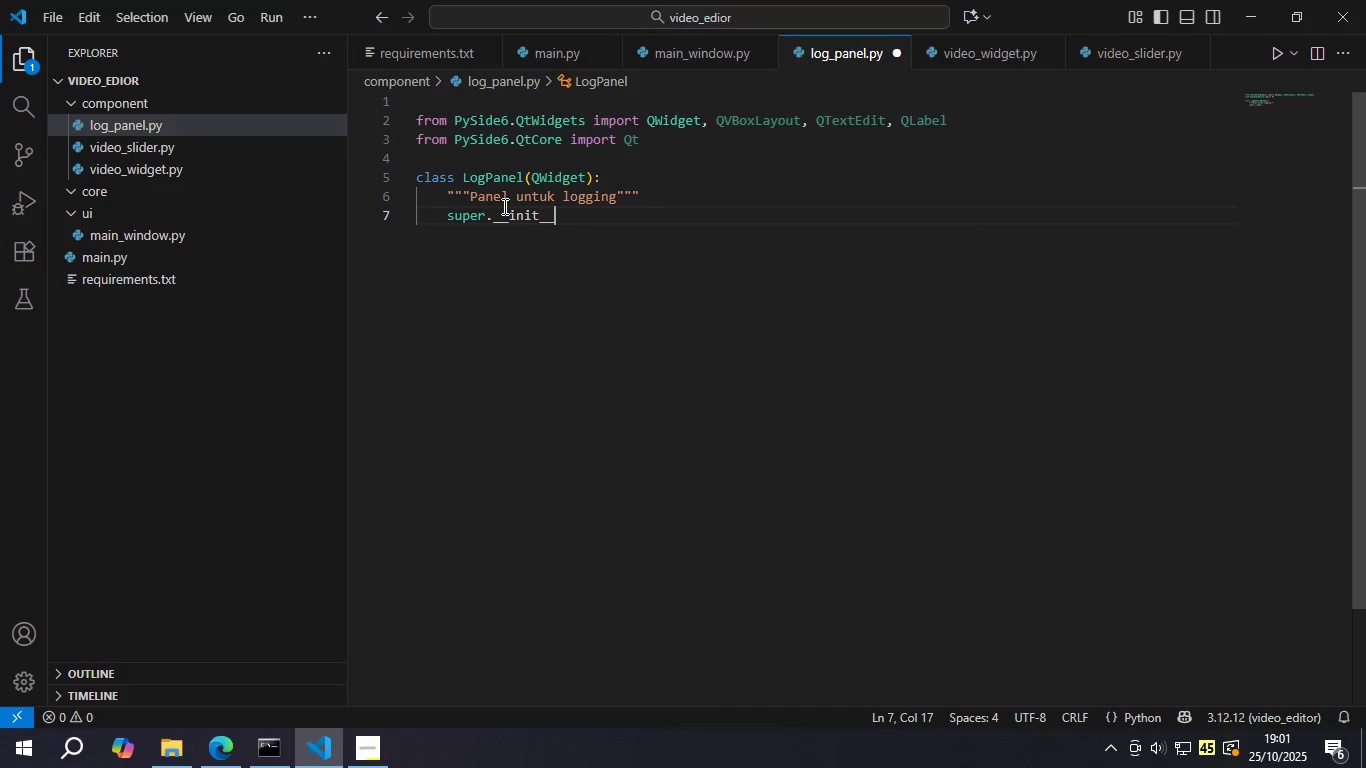 
key(Enter)
 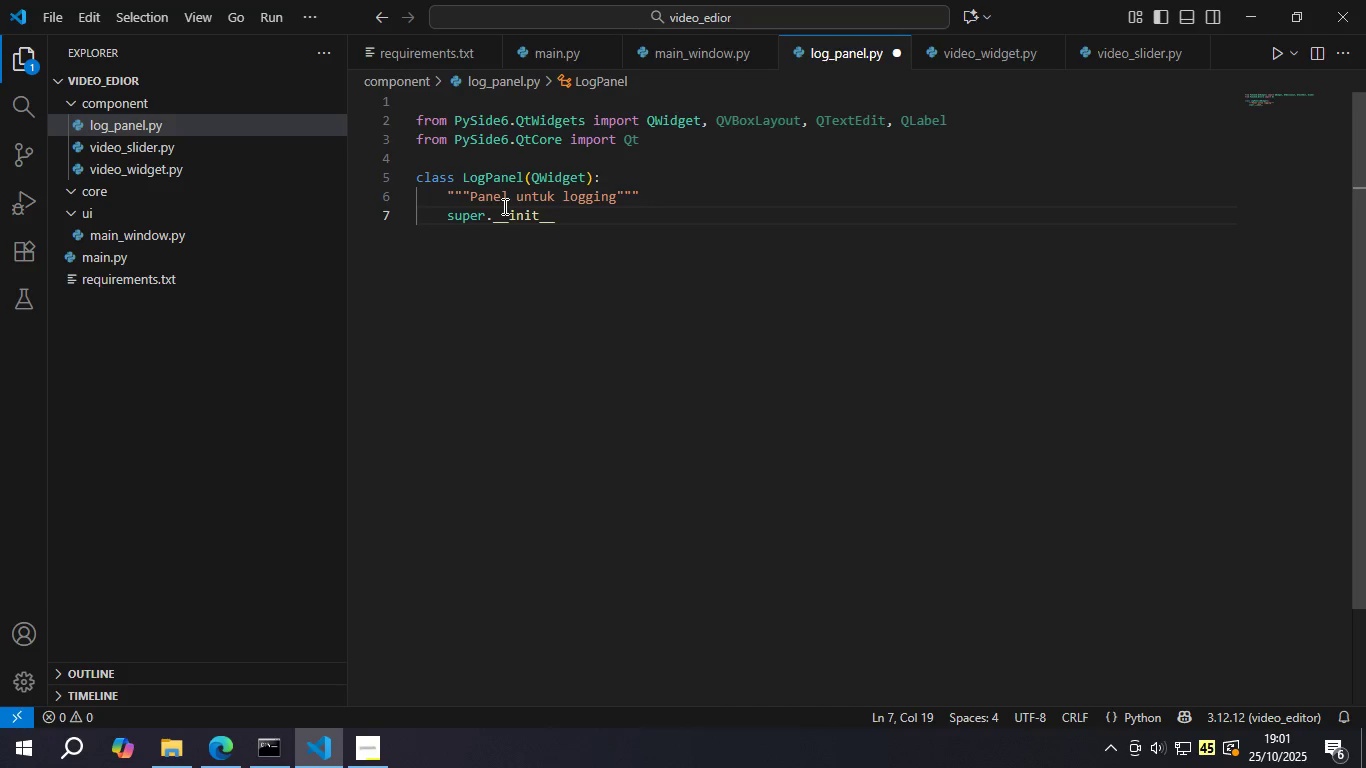 
key(Shift+9)
 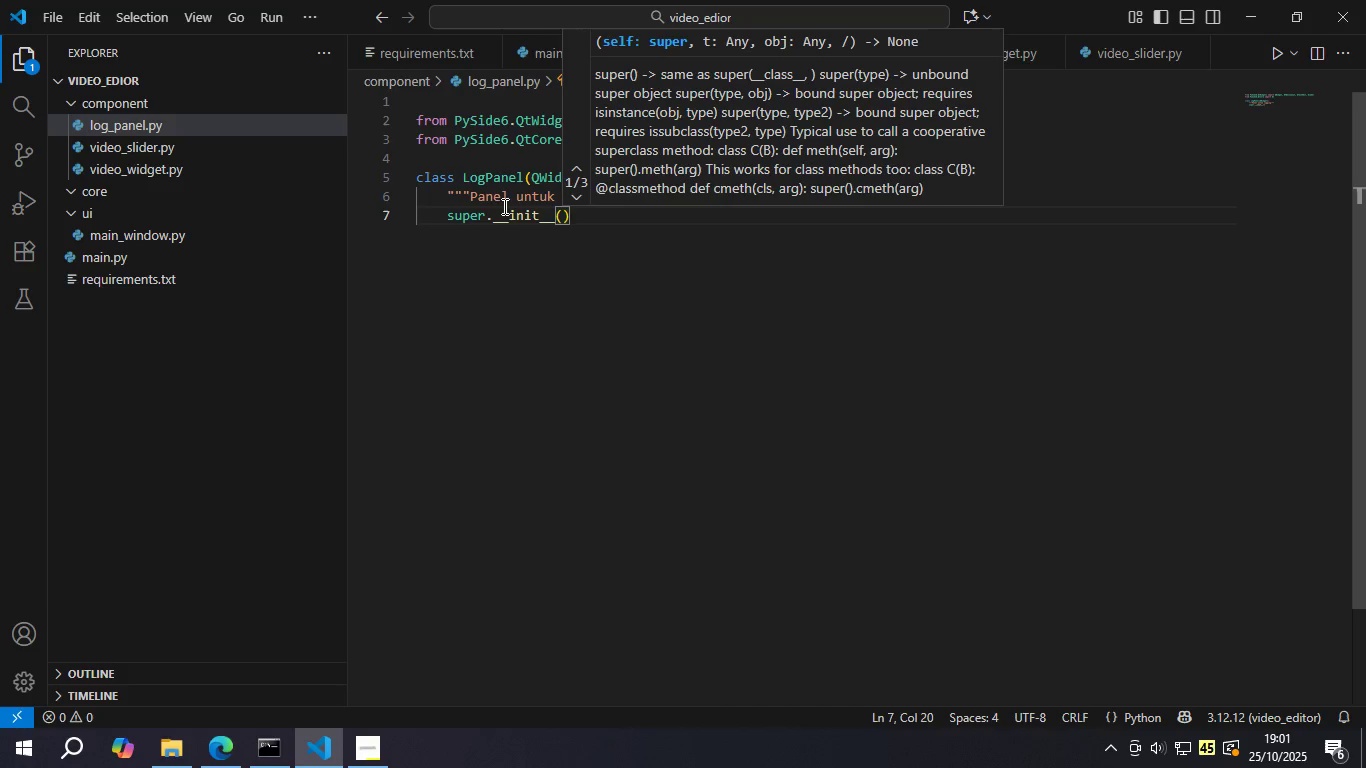 
key(ArrowRight)
 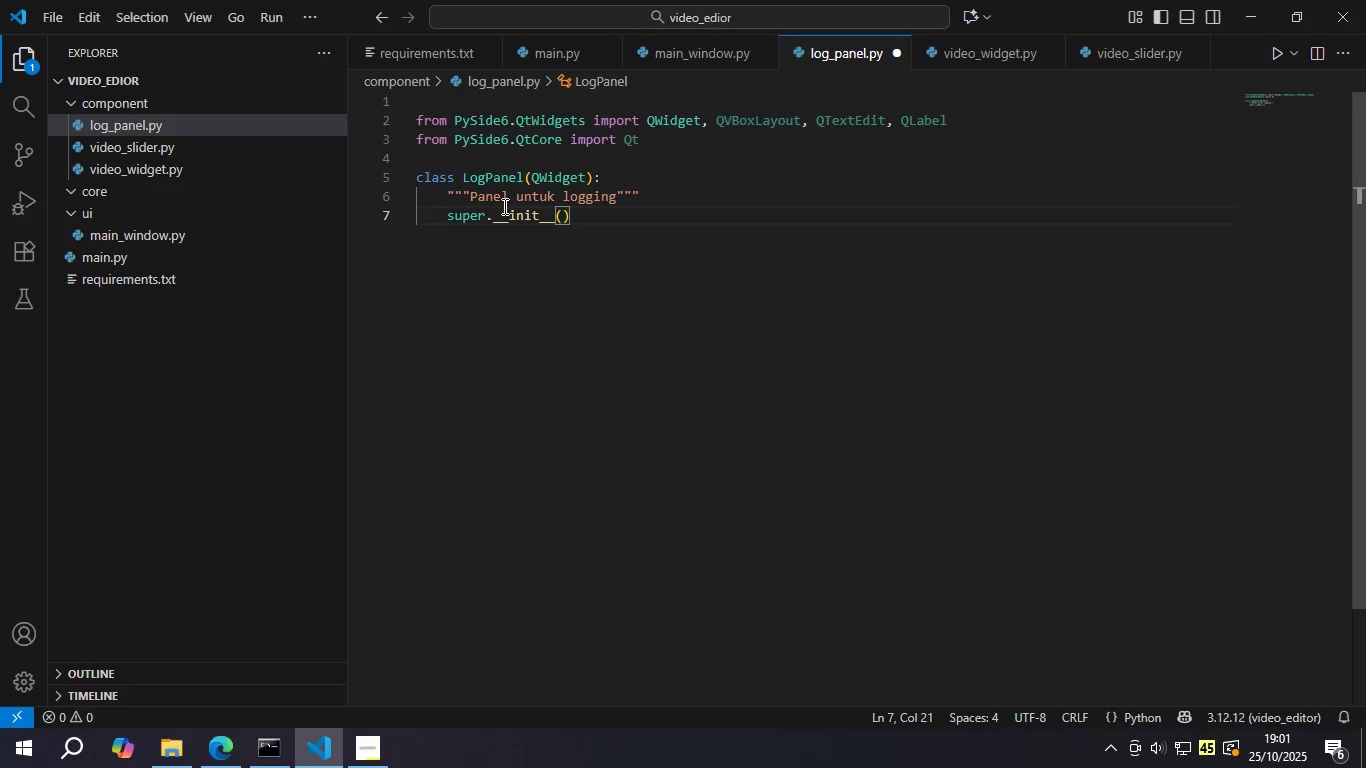 
key(Enter)
 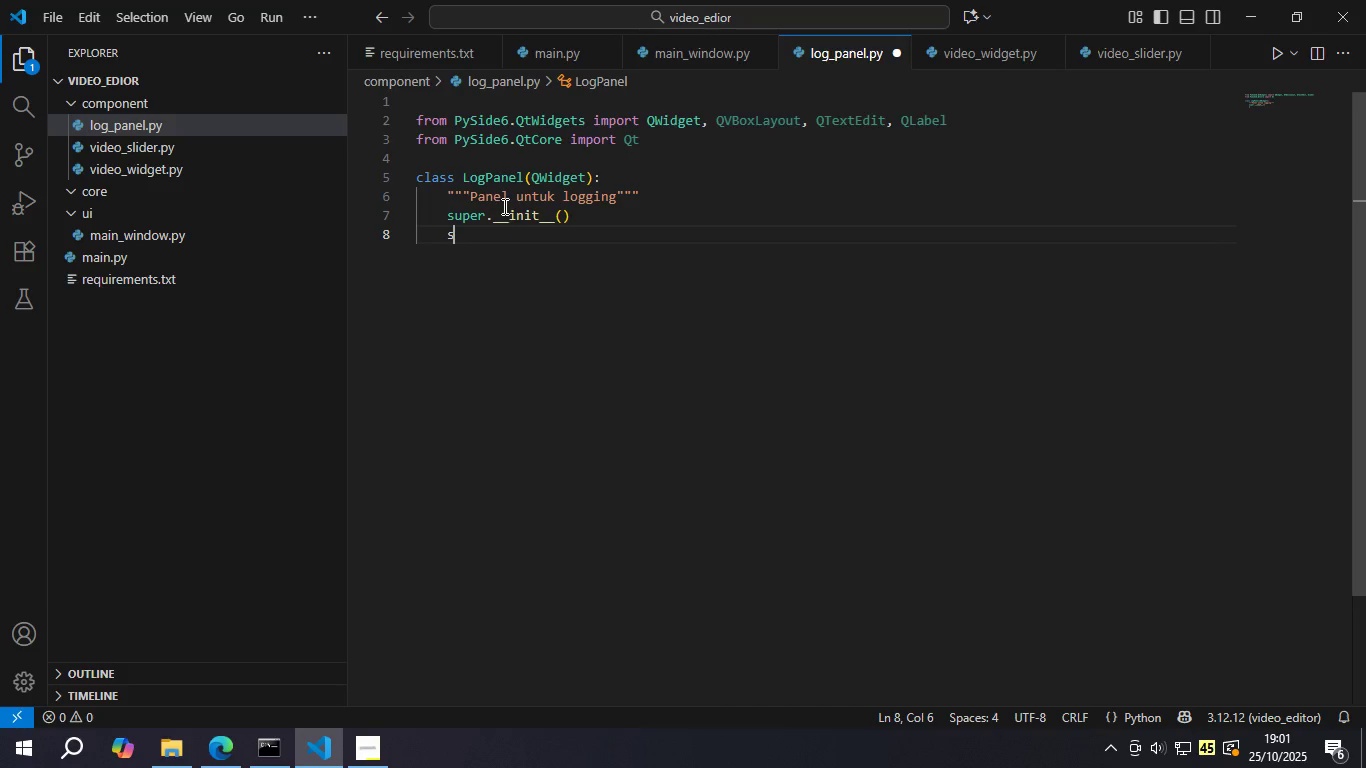 
type(self.setObjectName("LogPanel)
 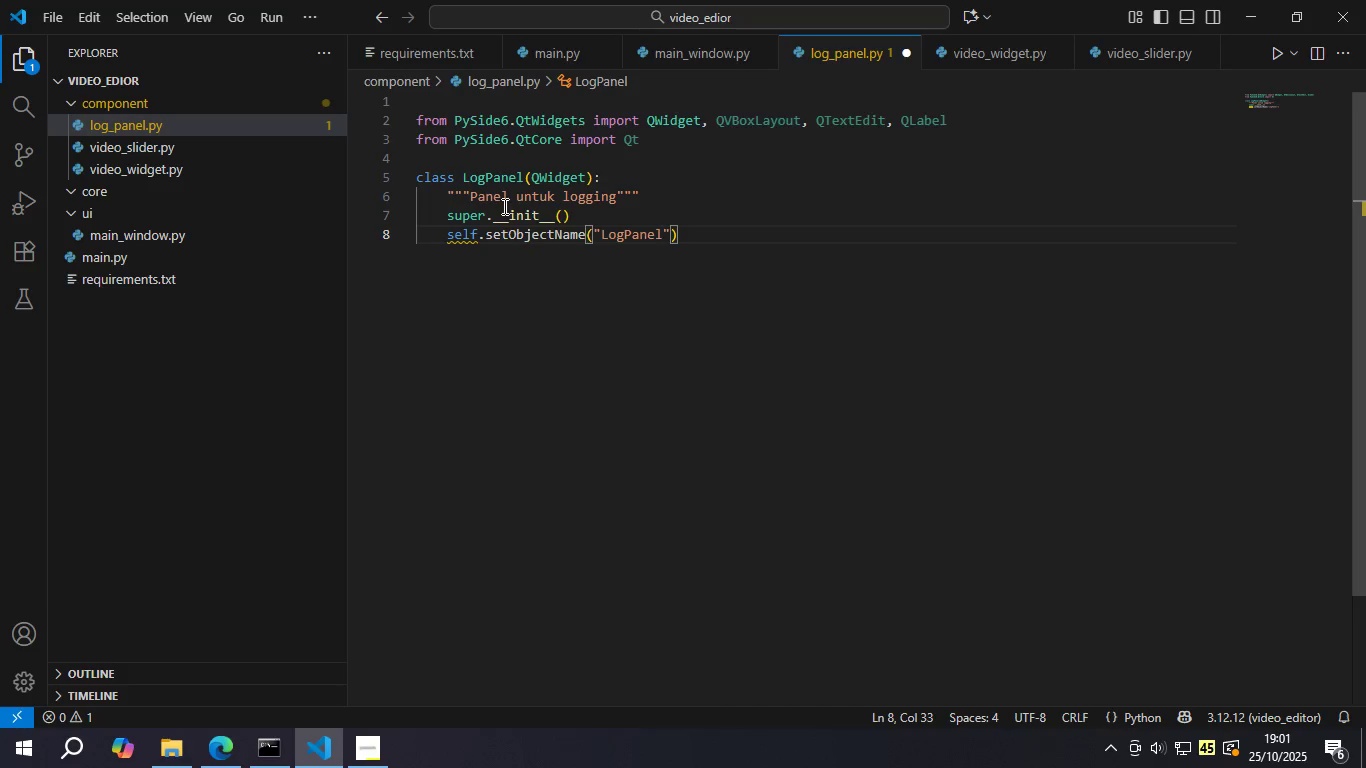 
key(ArrowRight)
 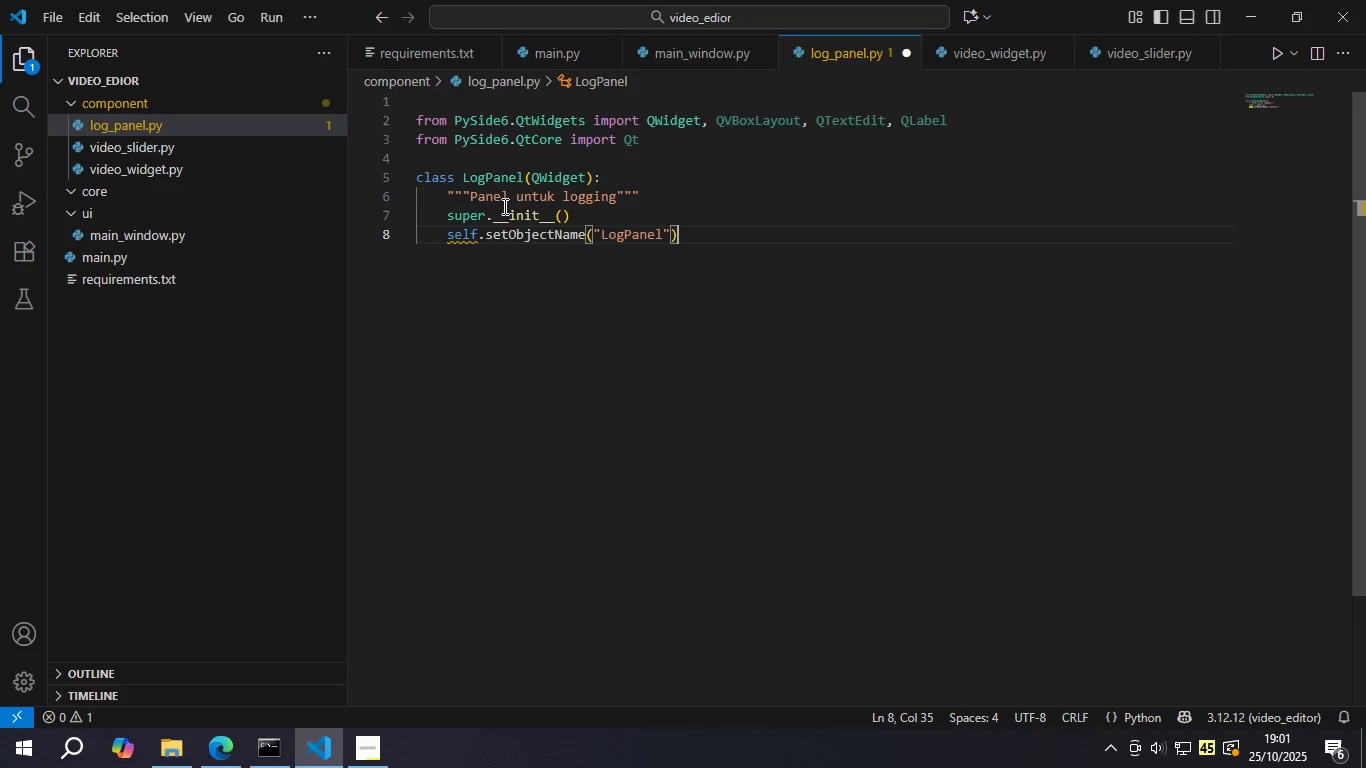 
key(ArrowRight)
 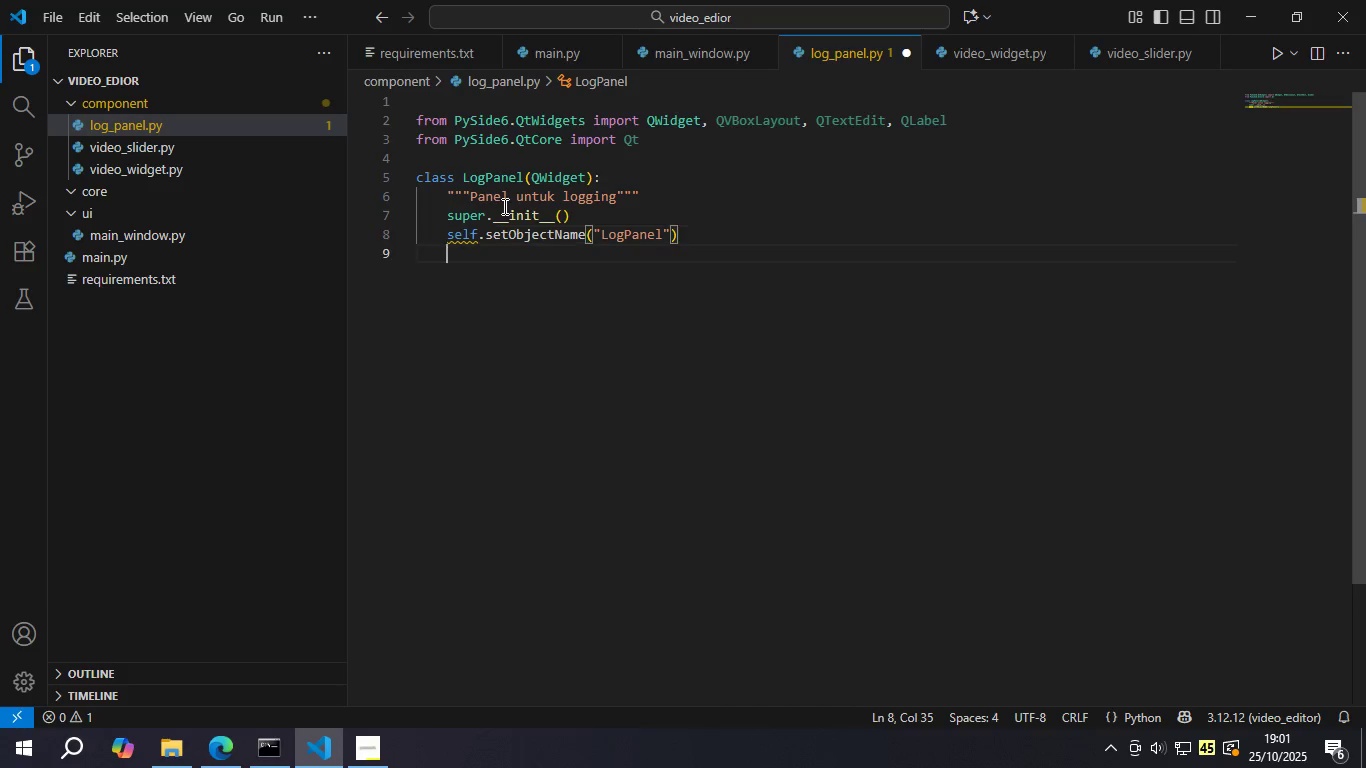 
key(Enter)
 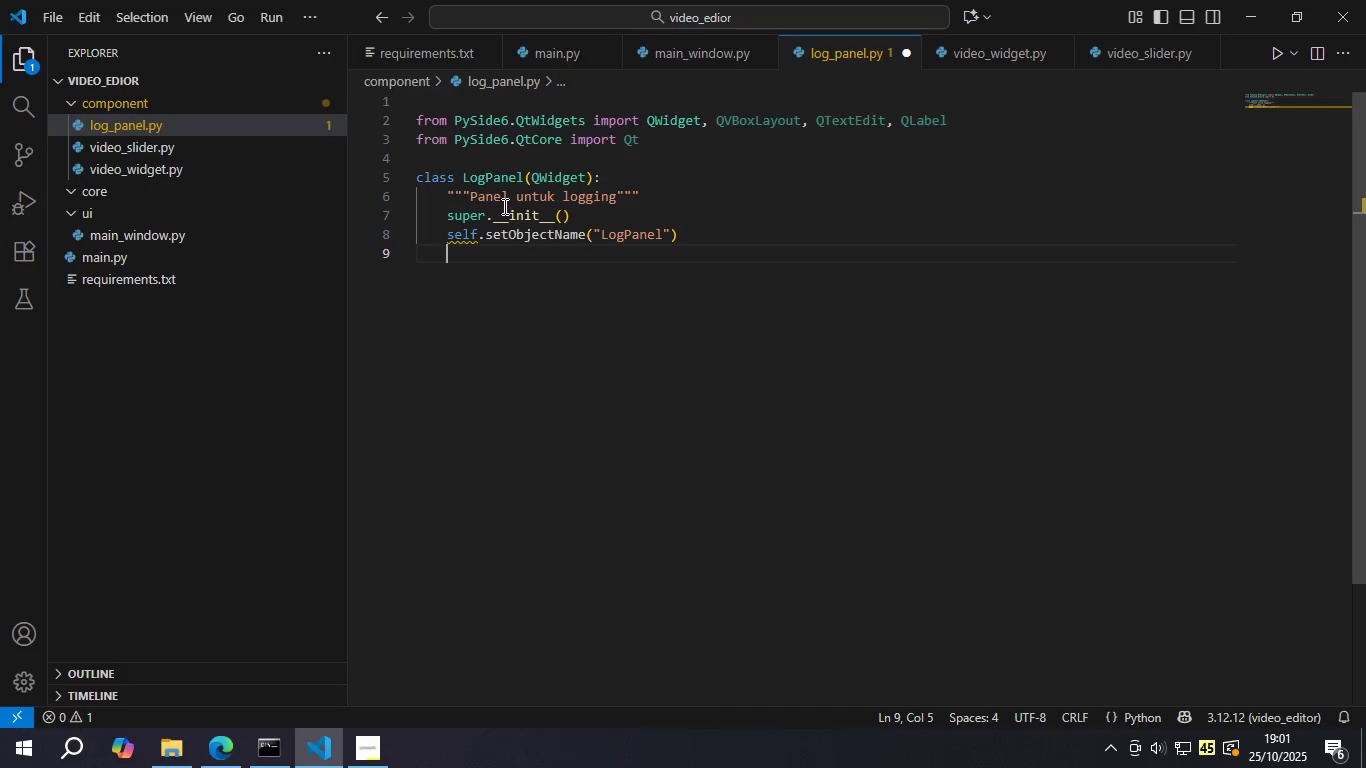 
key(Enter)
 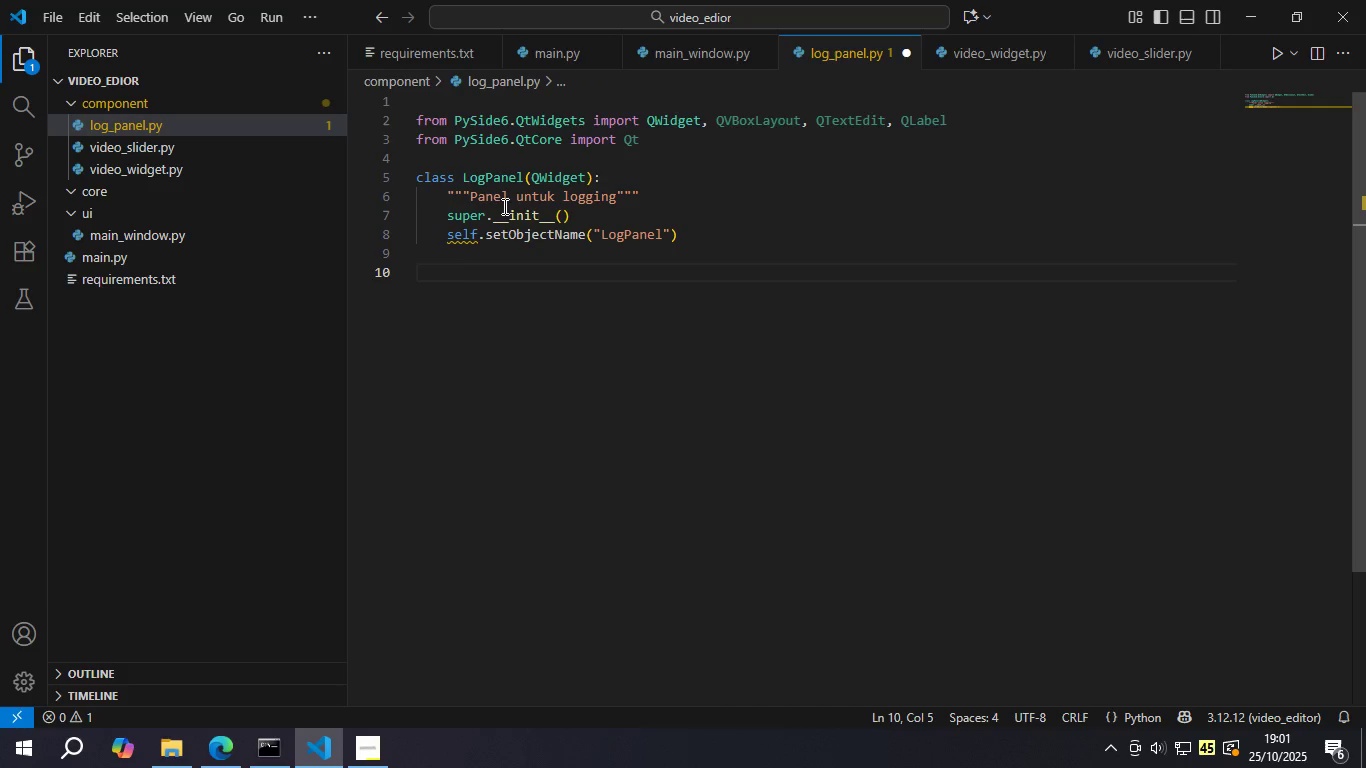 
type(layput()
key(Backspace)
key(Backspace)
key(Backspace)
key(Backspace)
type(out = QVBo)
 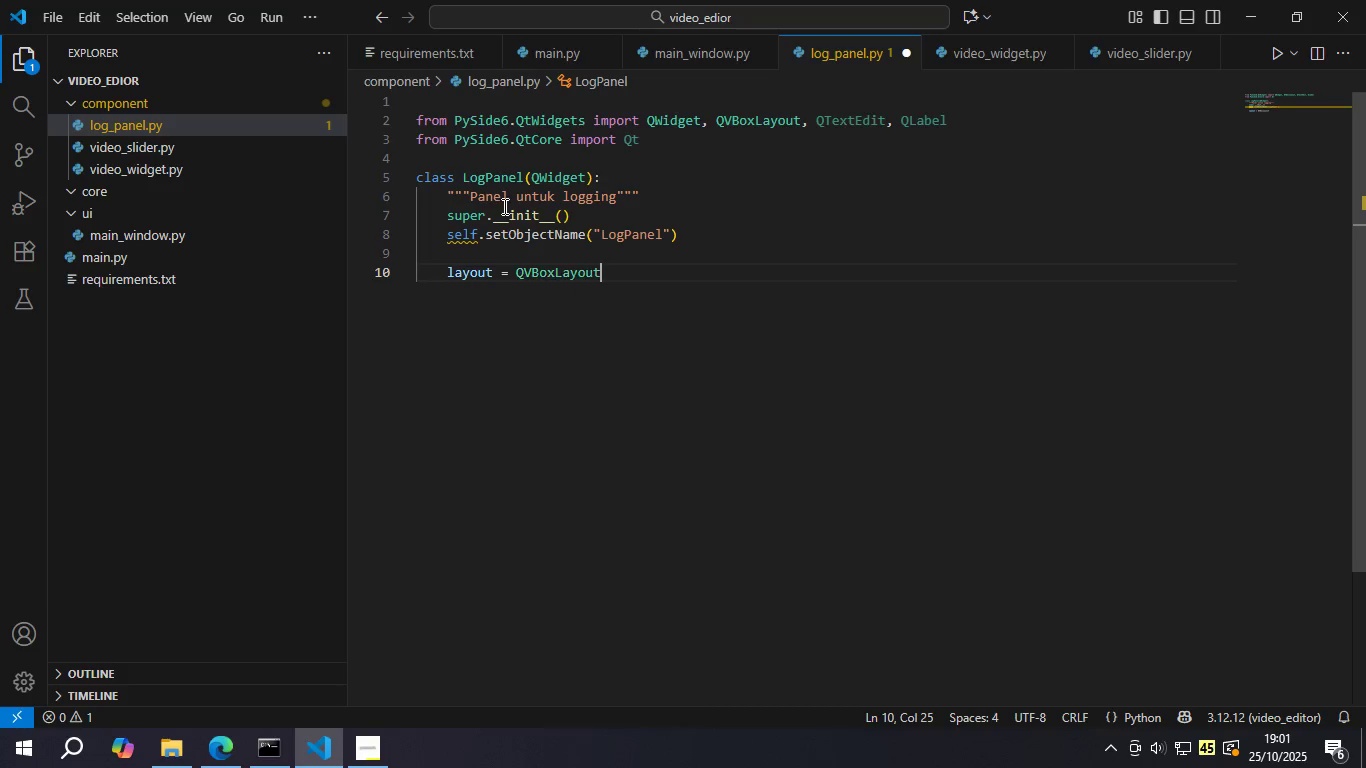 
 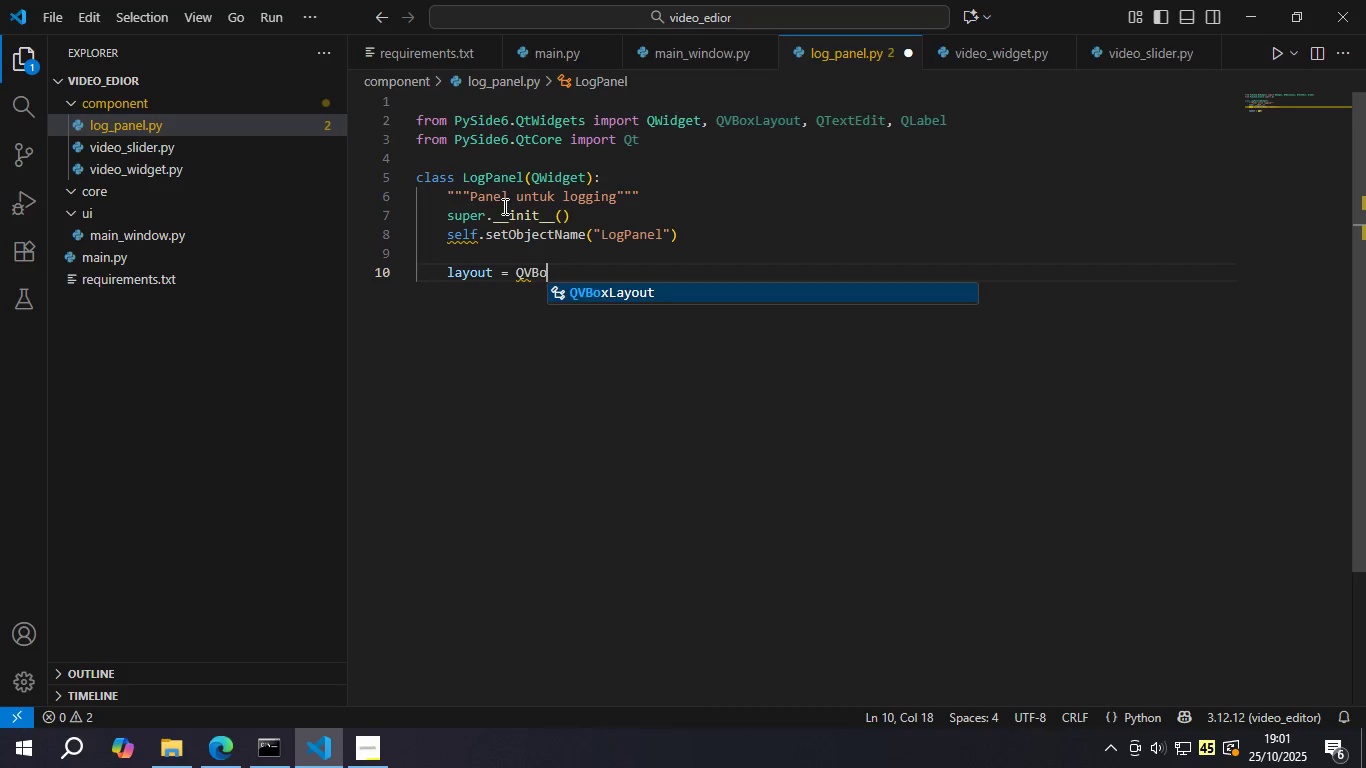 
key(Enter)
 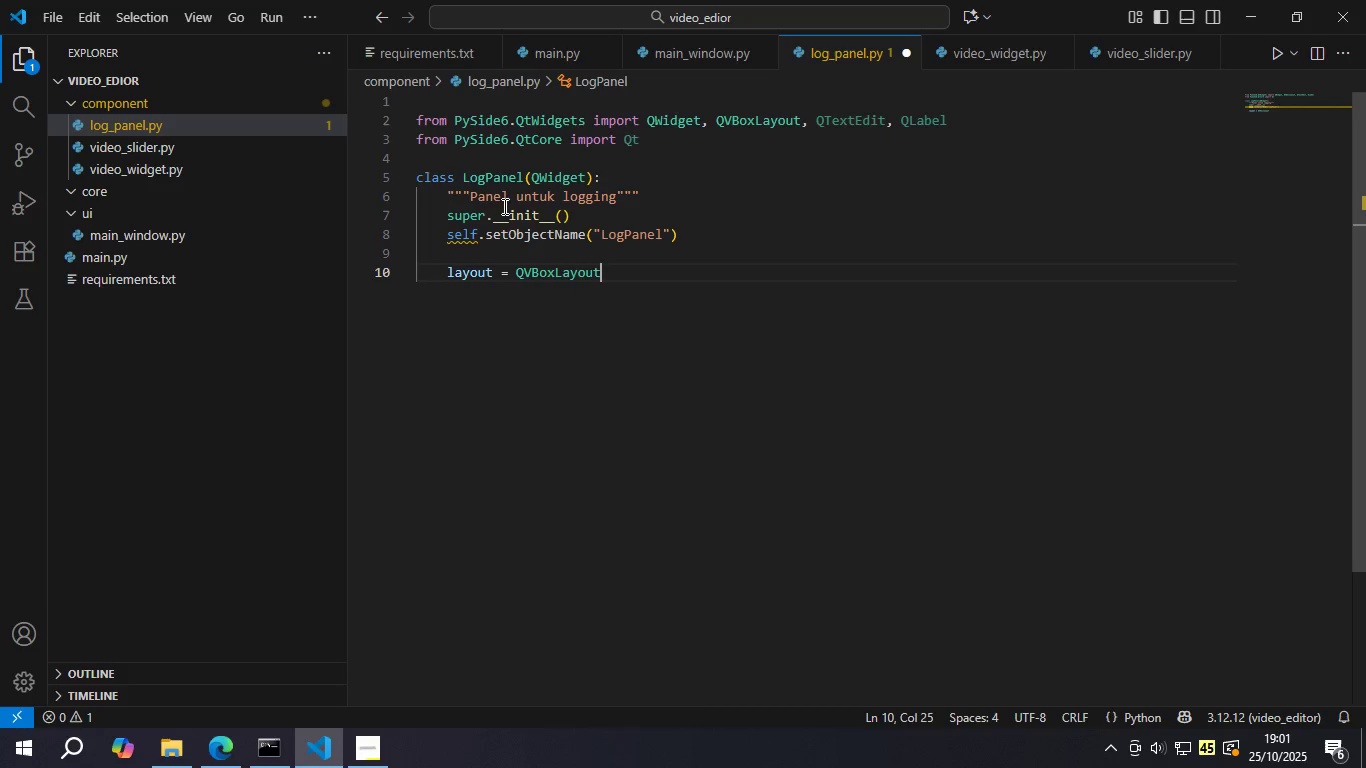 
type(("Application Log)
 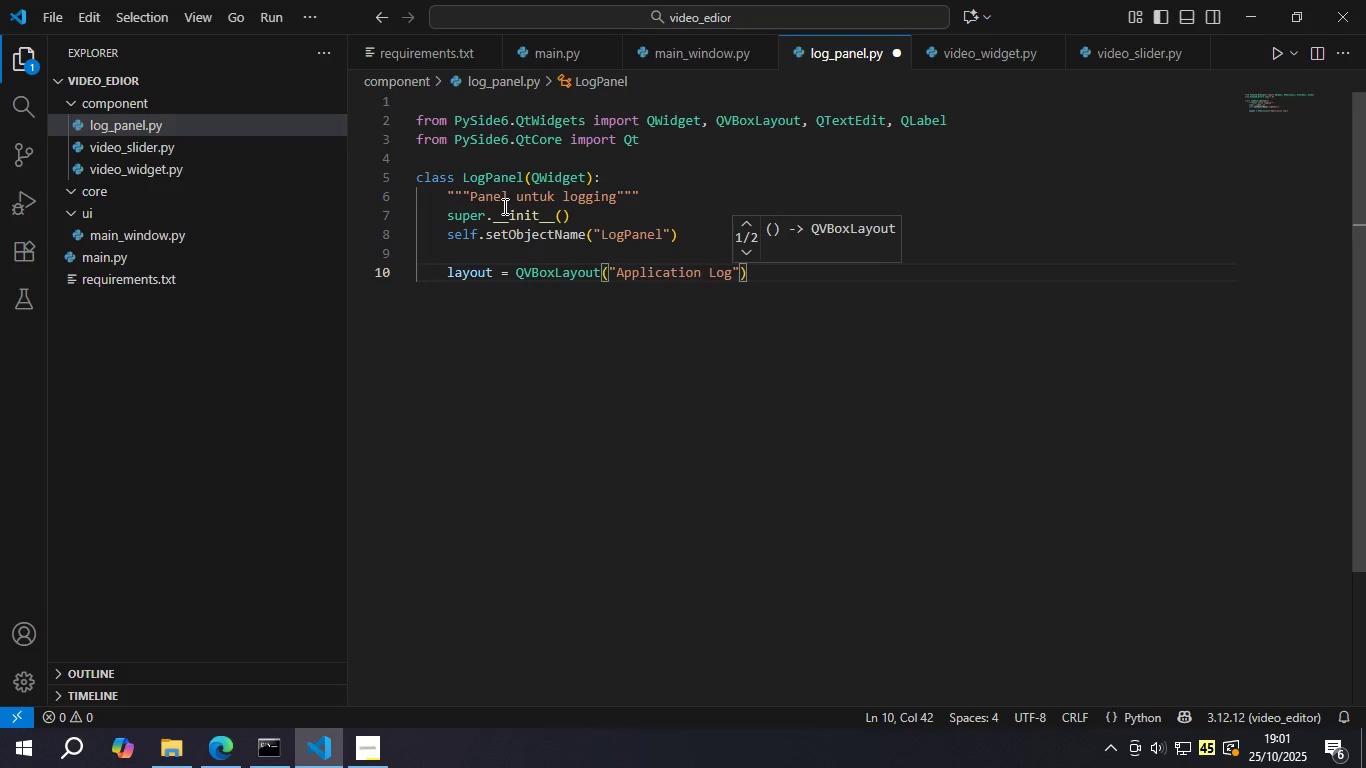 
key(ArrowRight)
 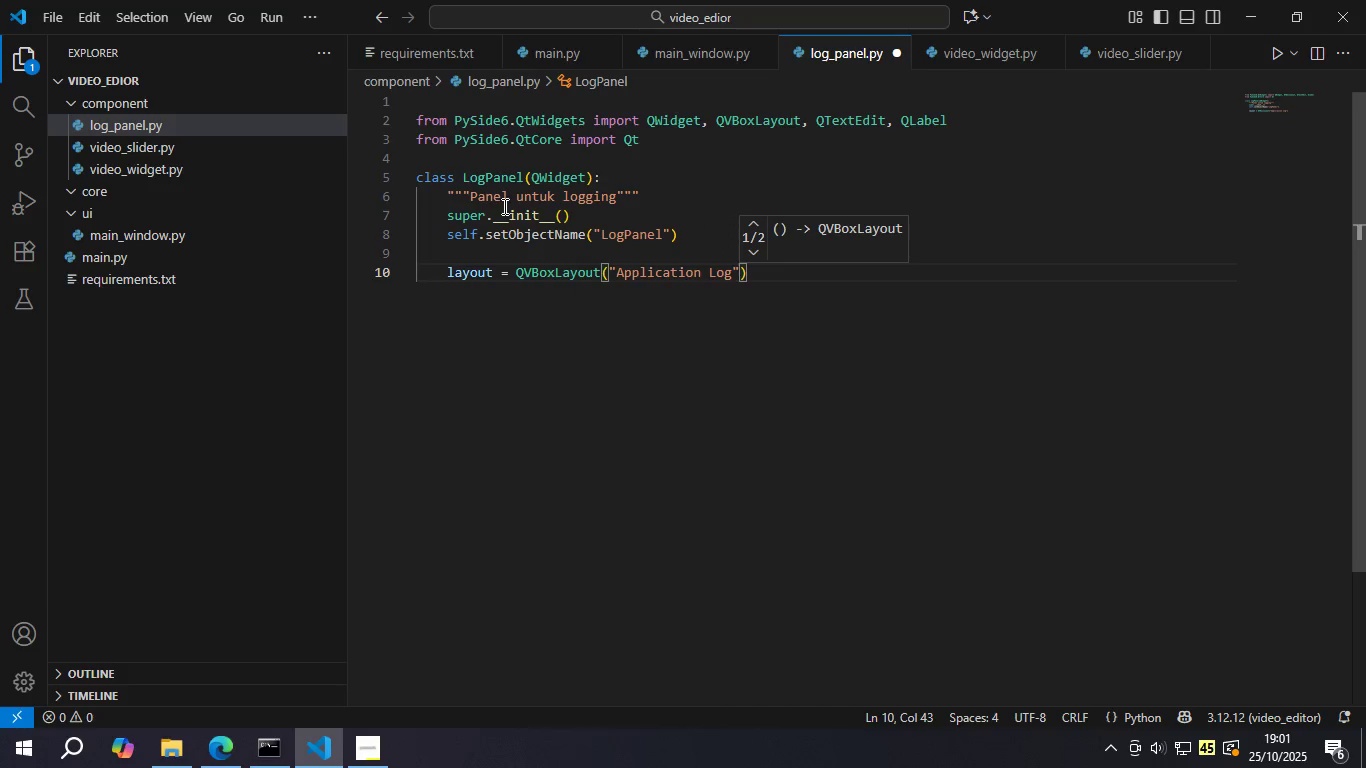 
key(ArrowRight)
 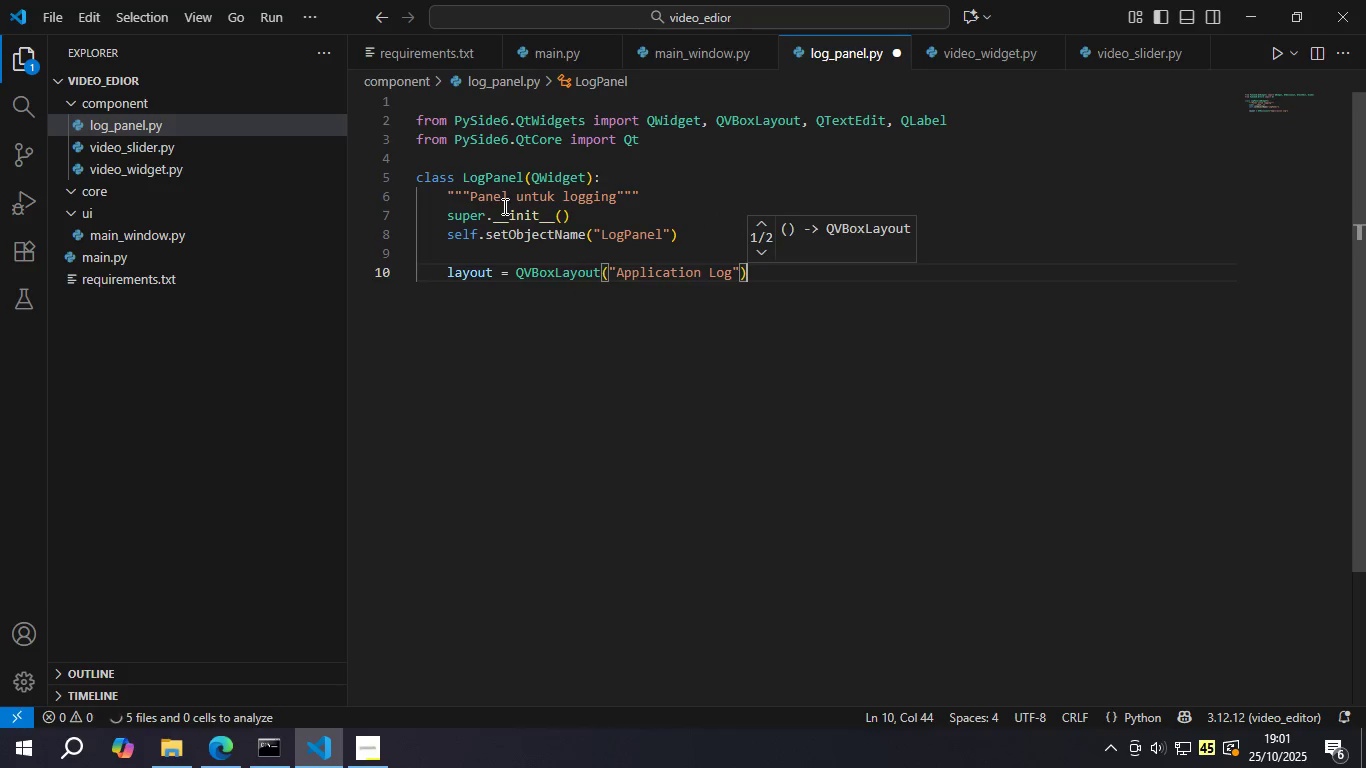 
key(Enter)
 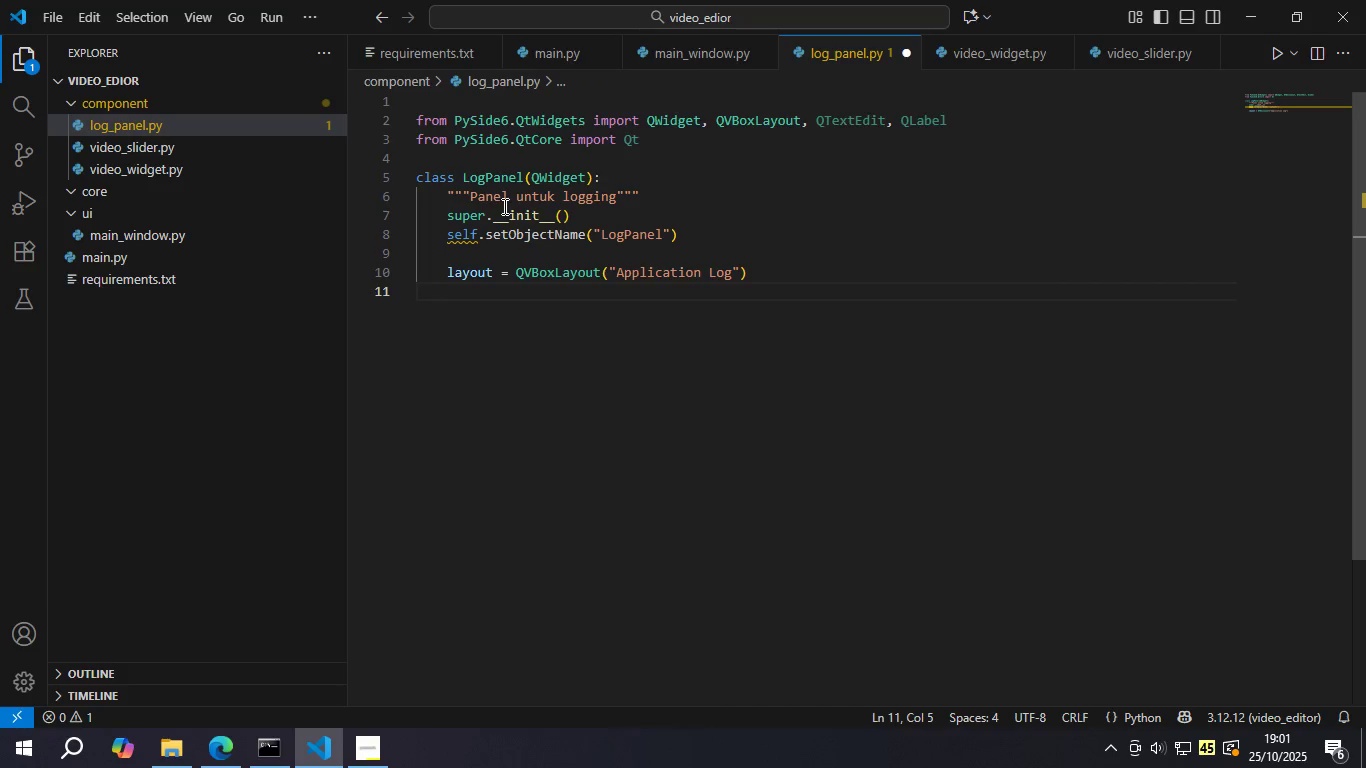 
type(laypu)
key(Backspace)
key(Backspace)
type(out )
 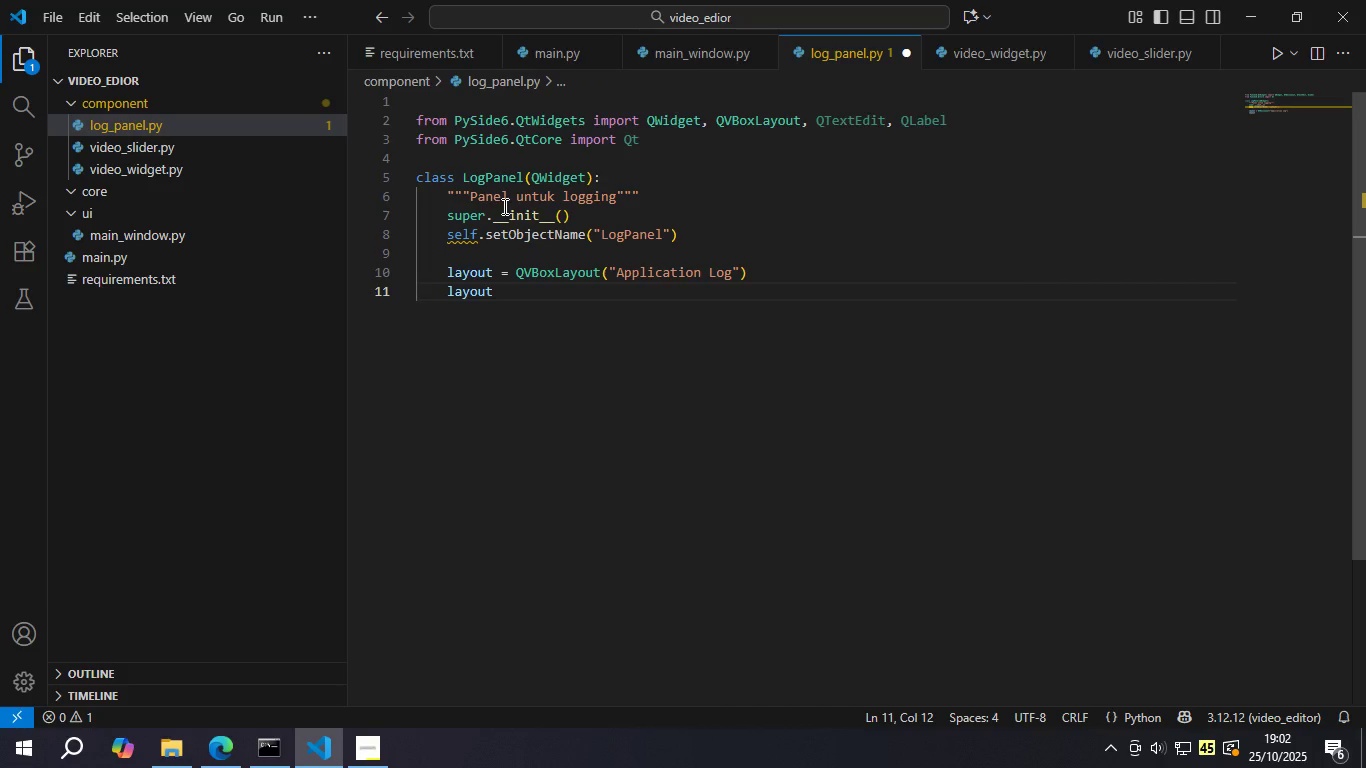 
key(Backspace)
type(.setContentsMargins(0, 0,0 )
key(Backspace)
key(Backspace)
type( 0, 0)
 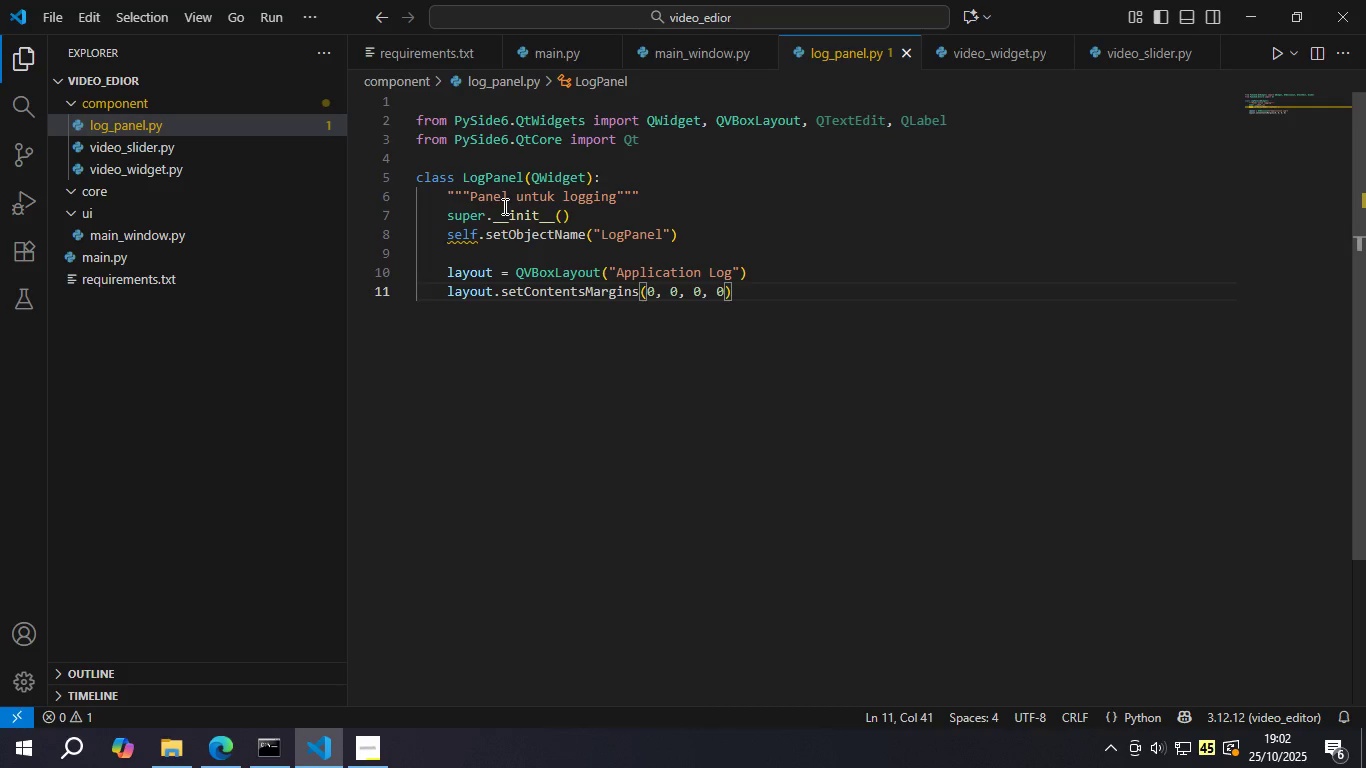 
key(Control+S)
 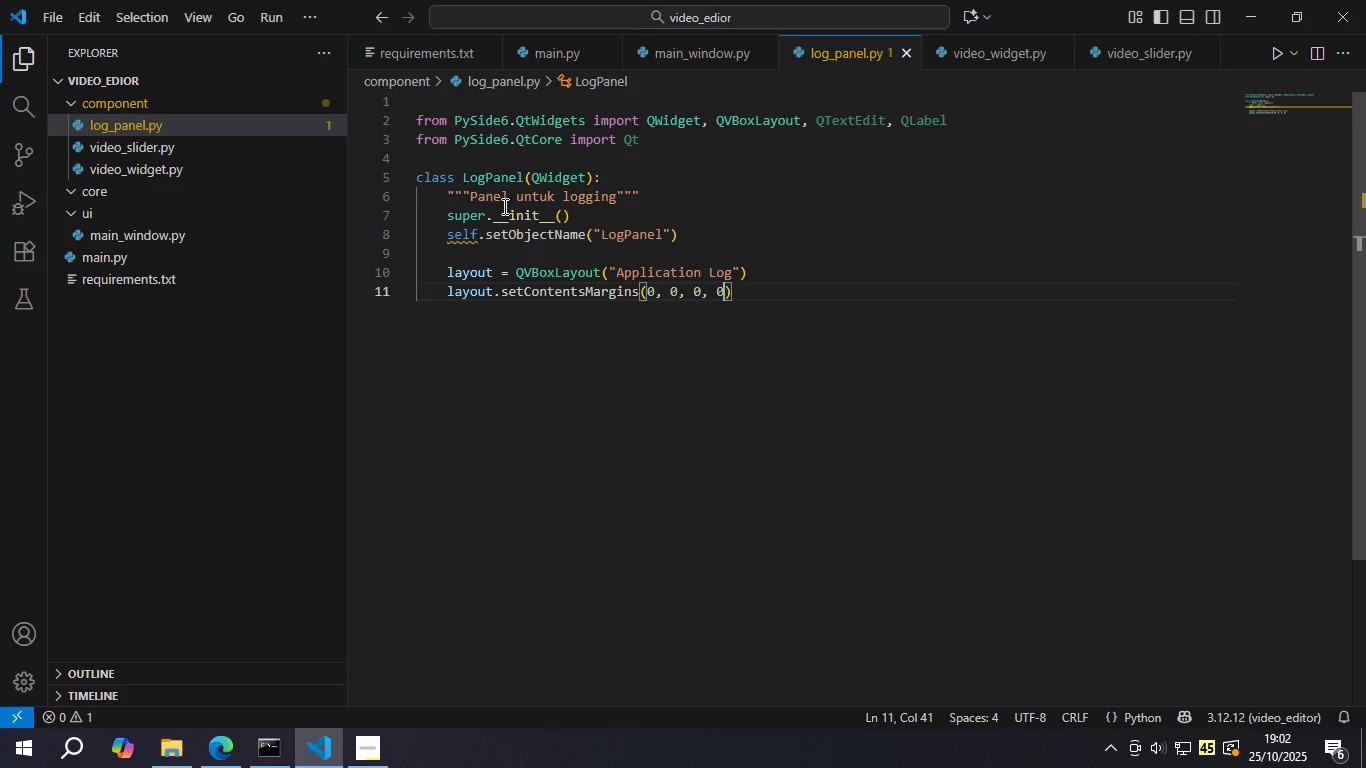 
key(ArrowRight)
 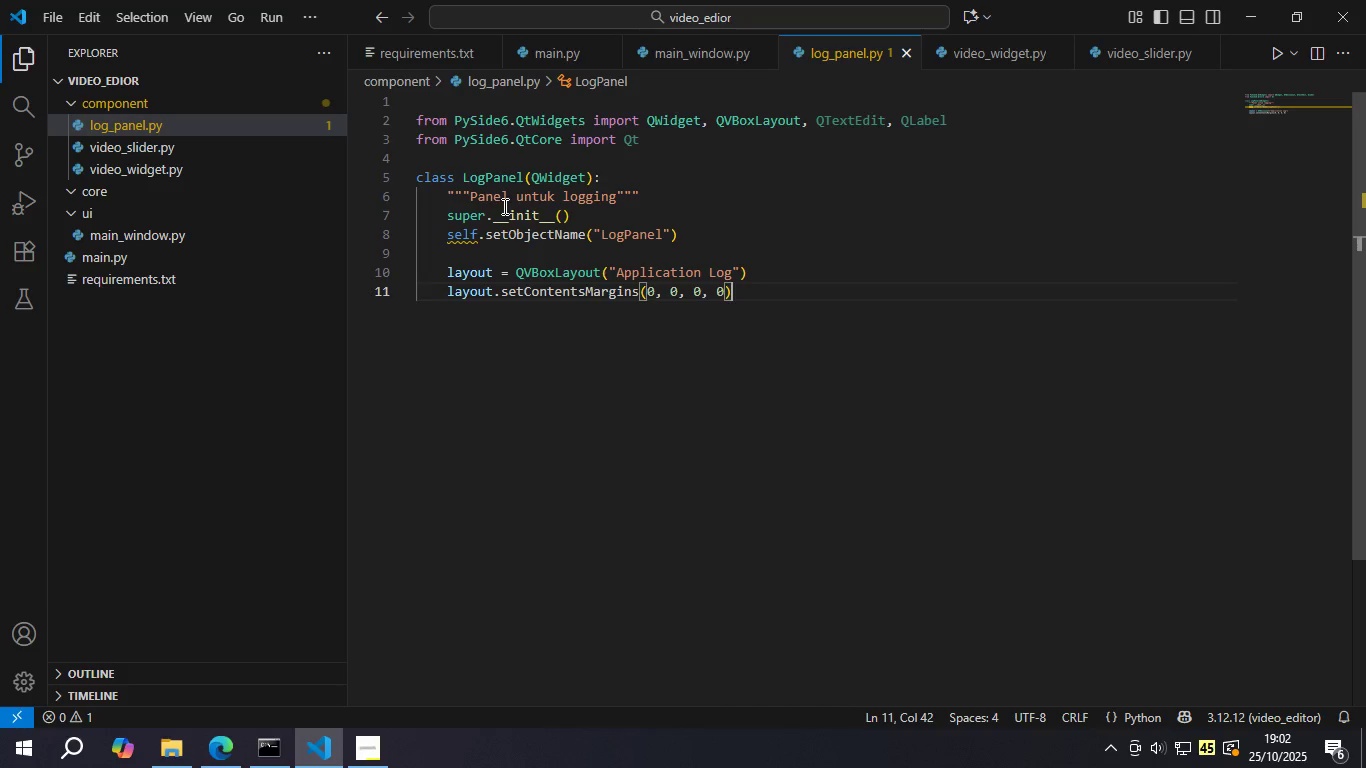 
key(Enter)
 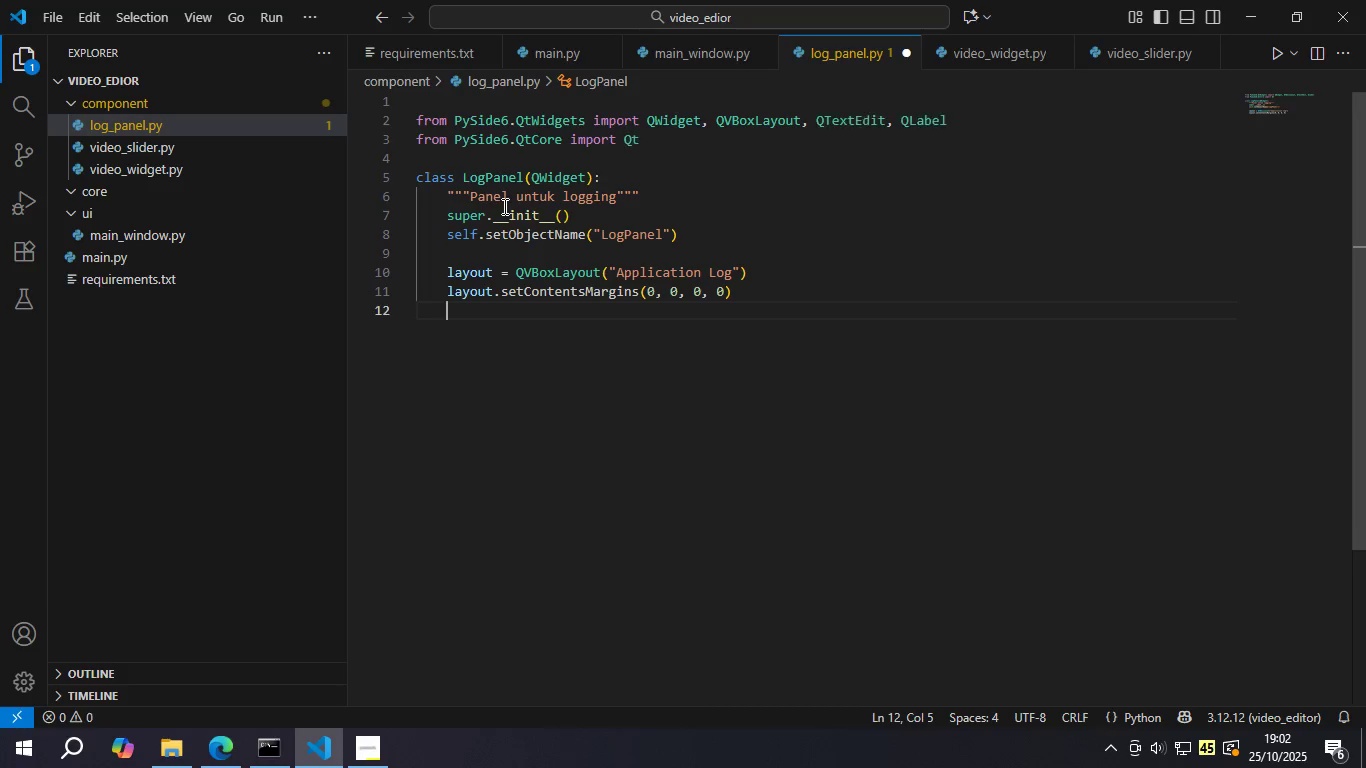 
key(Enter)
 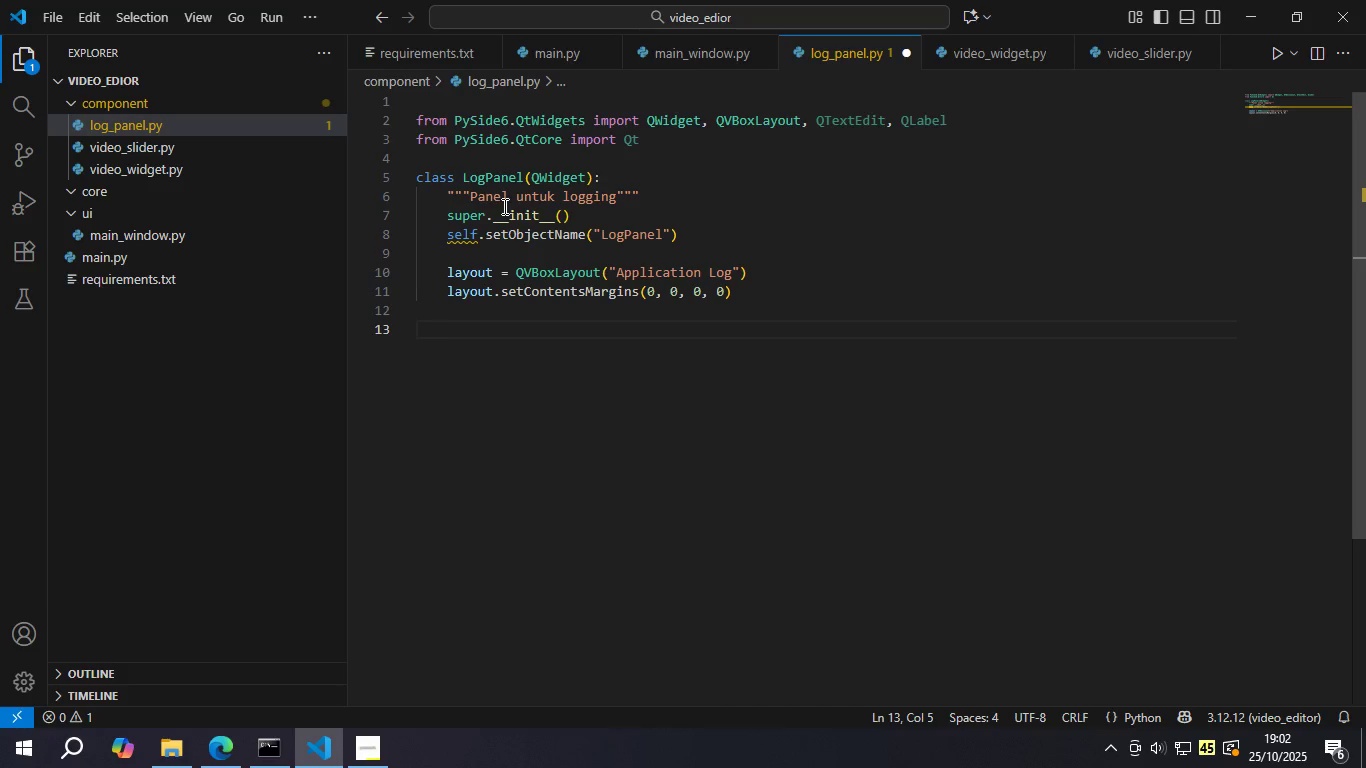 
left_click([651, 195])
 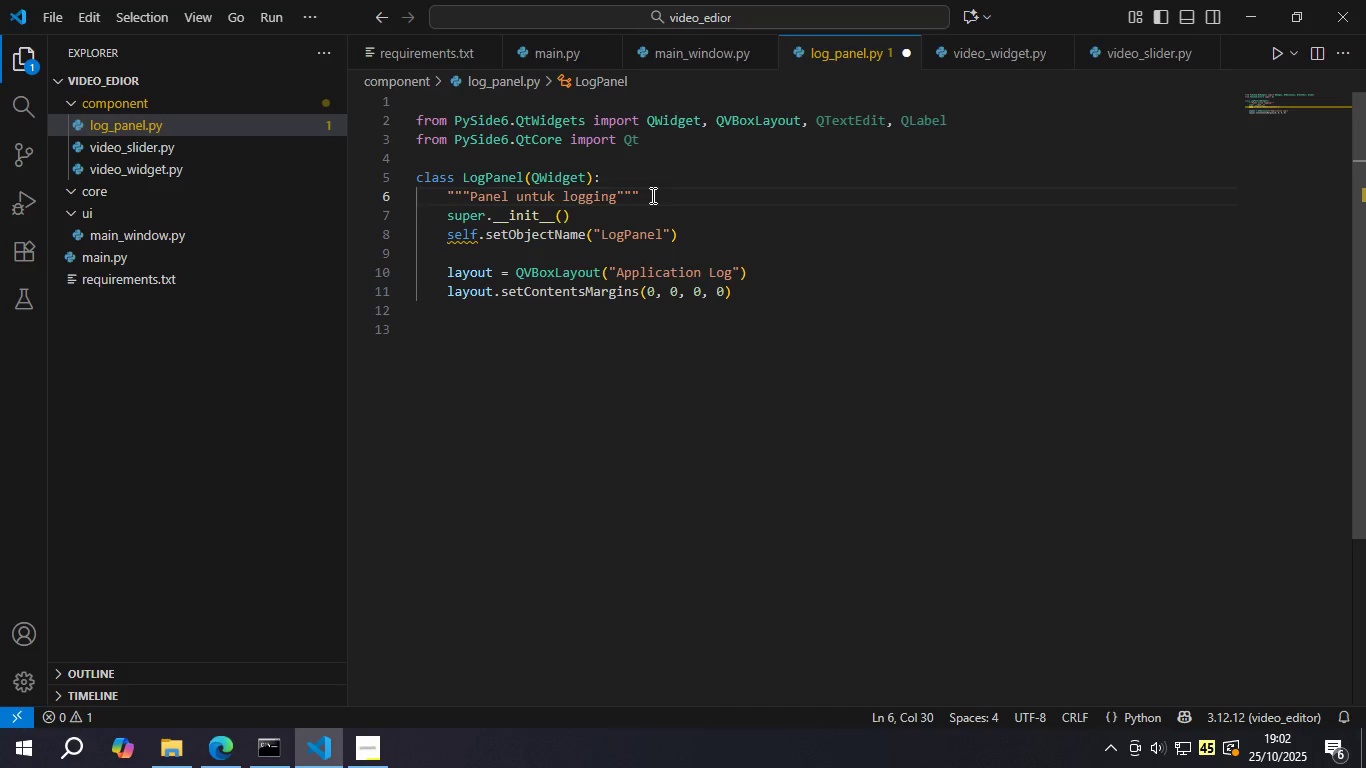 
key(Enter)
 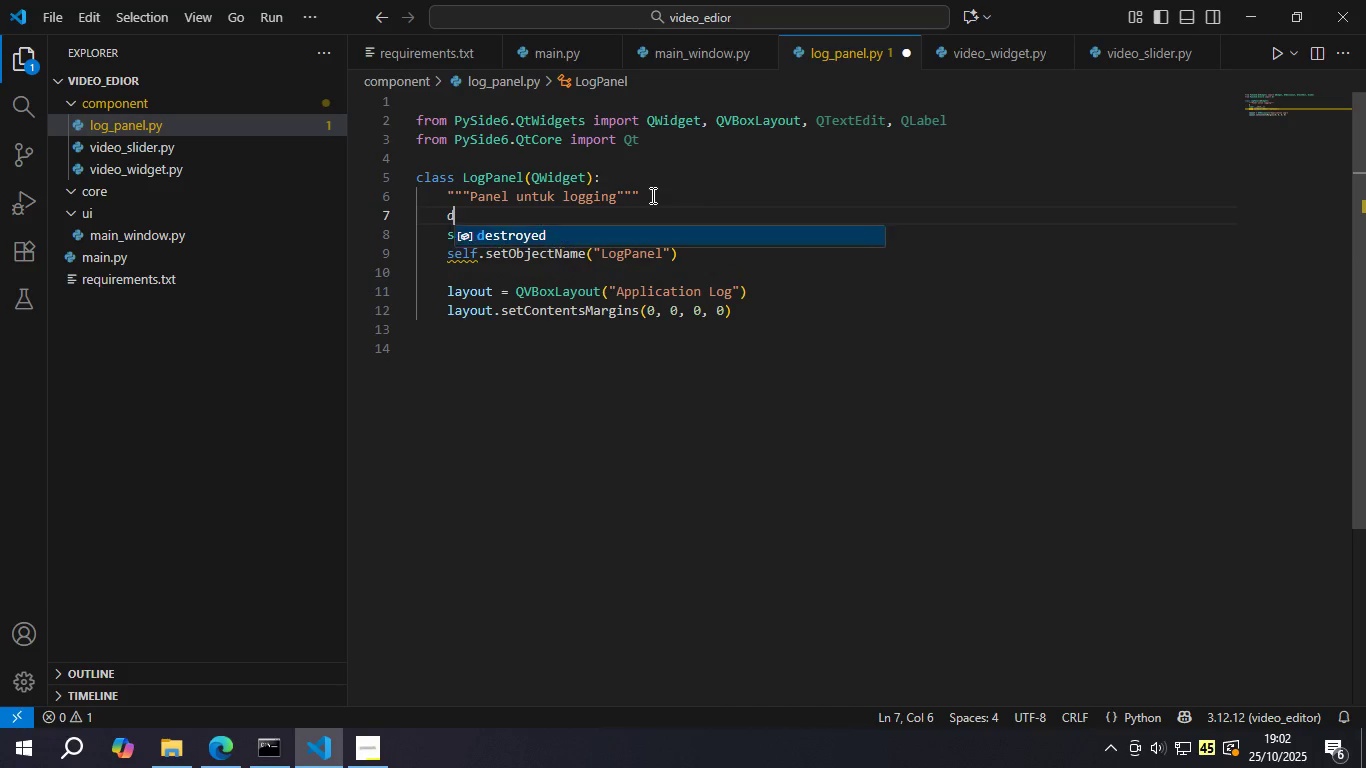 
type(def __initself)
key(Backspace)
key(Backspace)
key(Backspace)
key(Backspace)
type(__(self)
 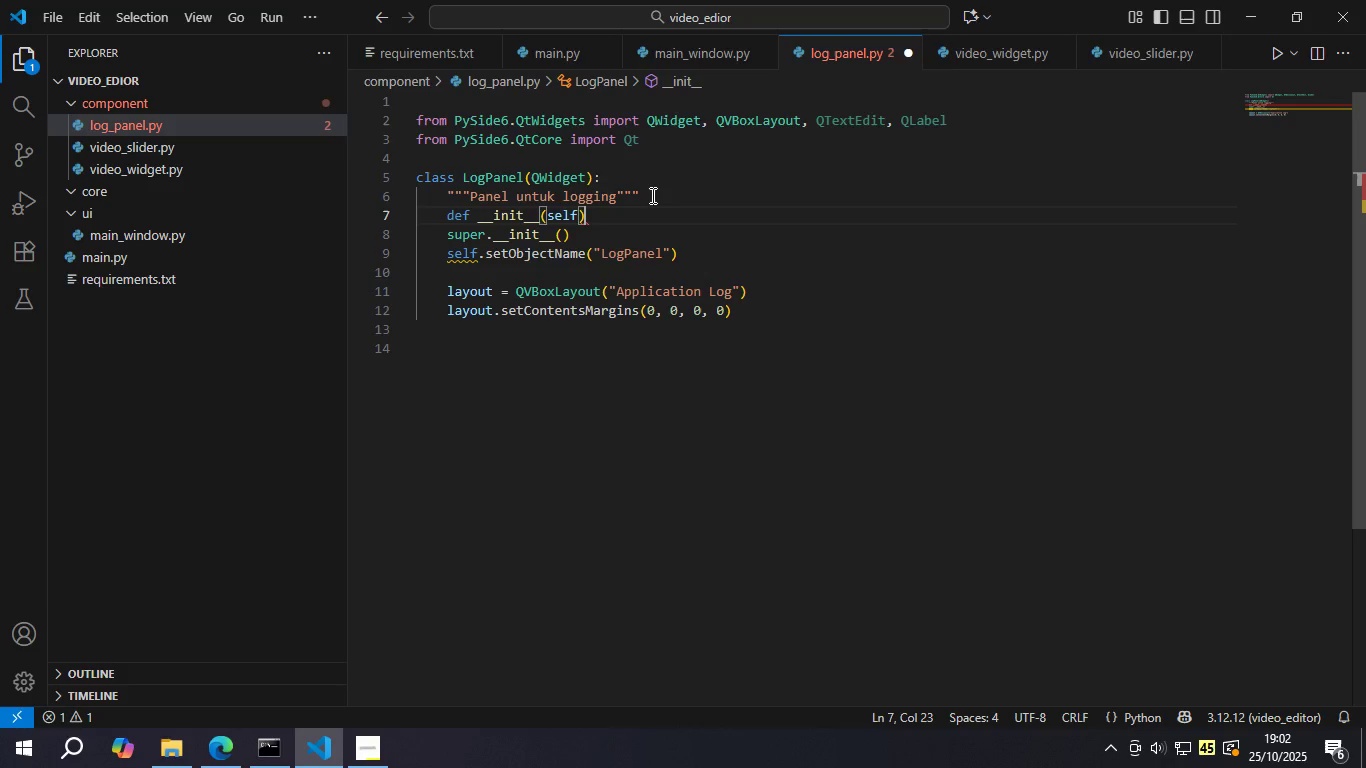 
 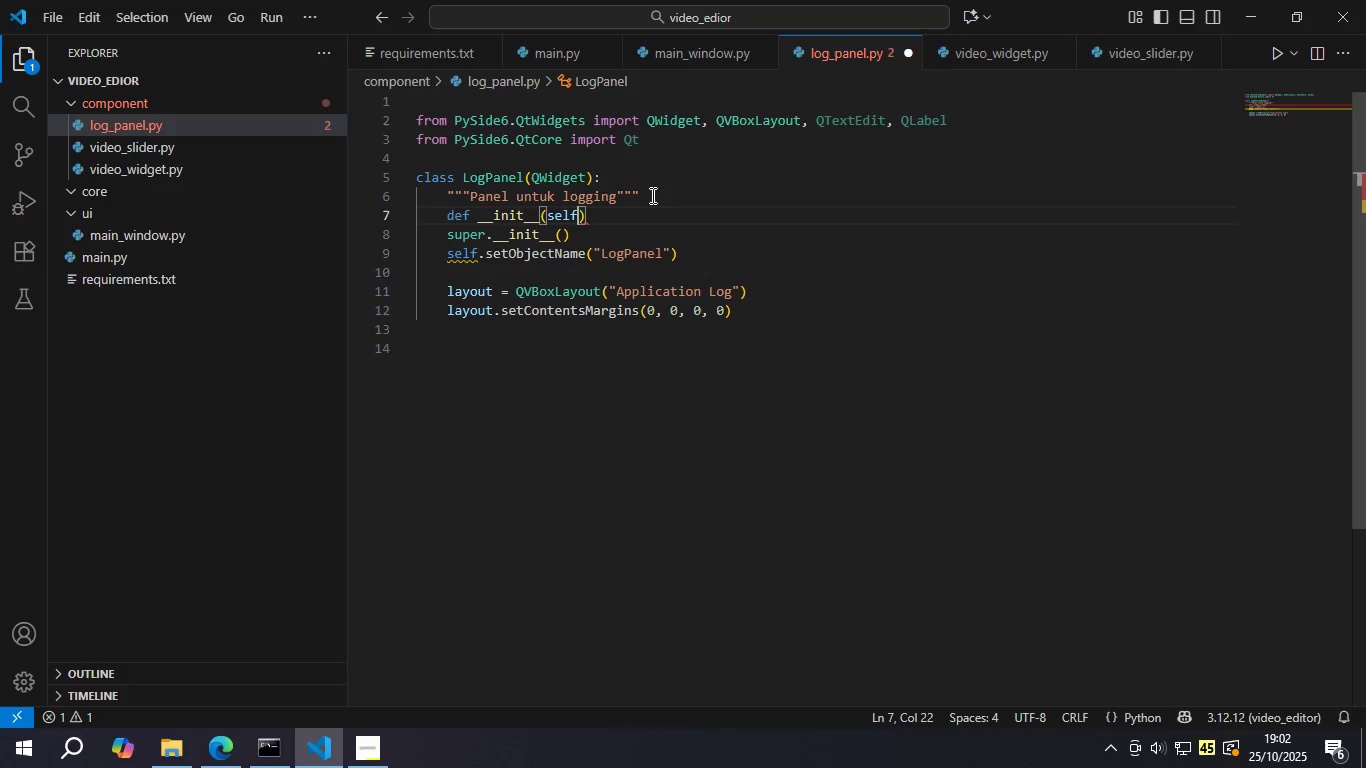 
key(ArrowRight)
 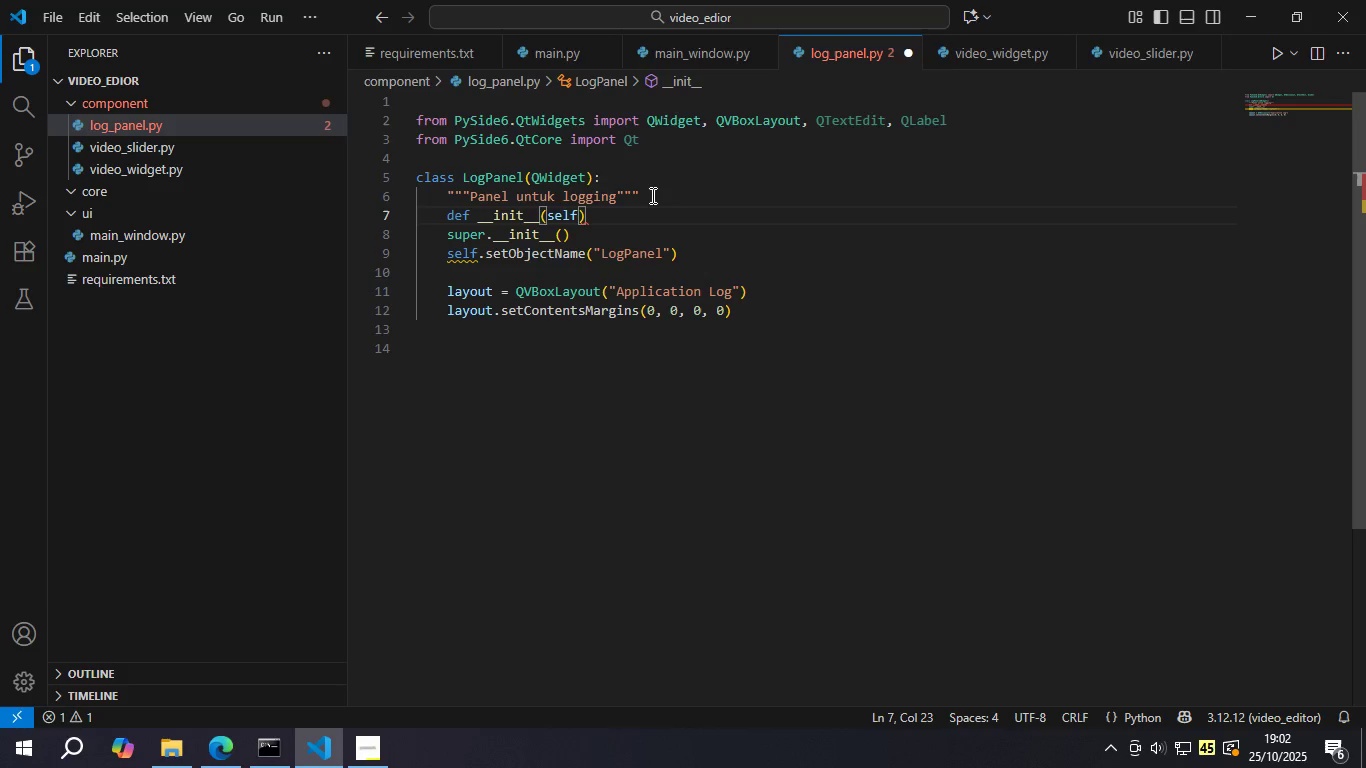 
key(Shift+Semicolon)
 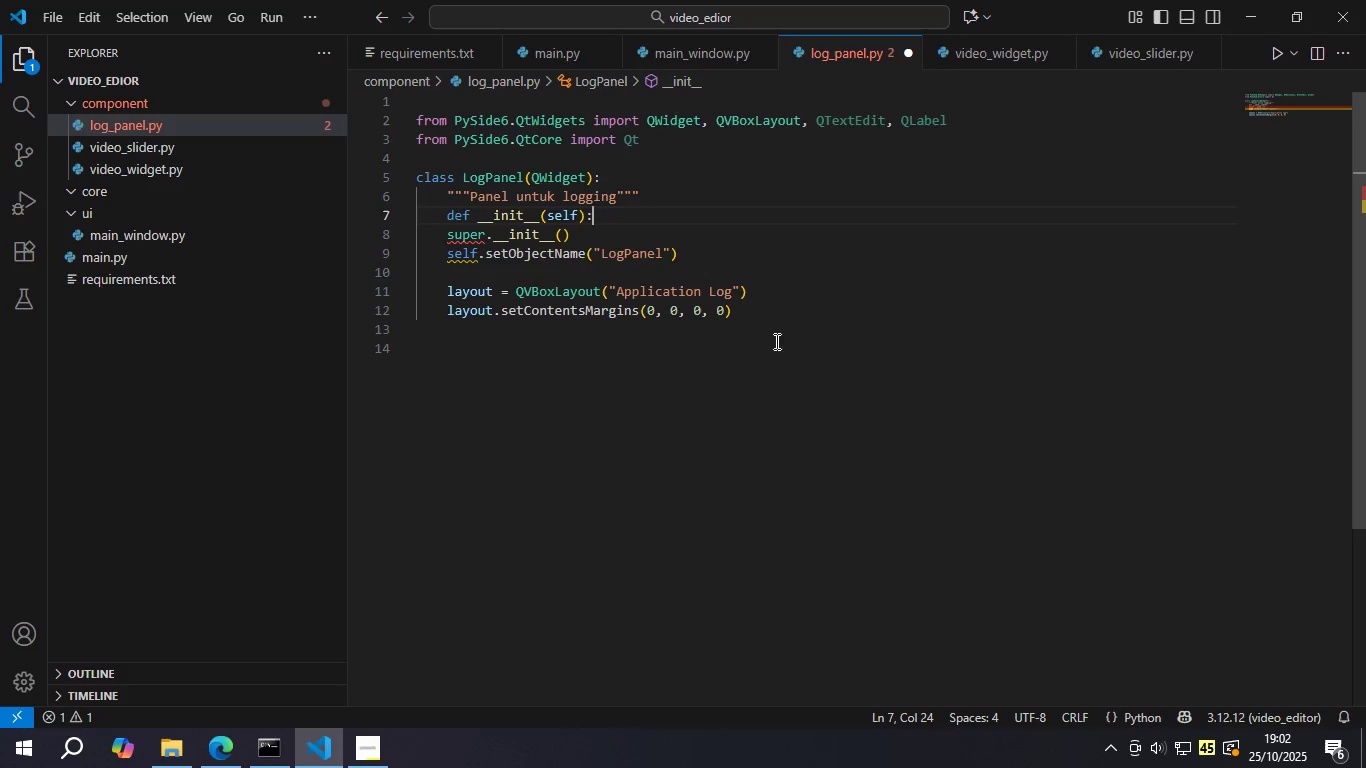 
left_click_drag(start_coordinate=[777, 315], to_coordinate=[449, 238])
 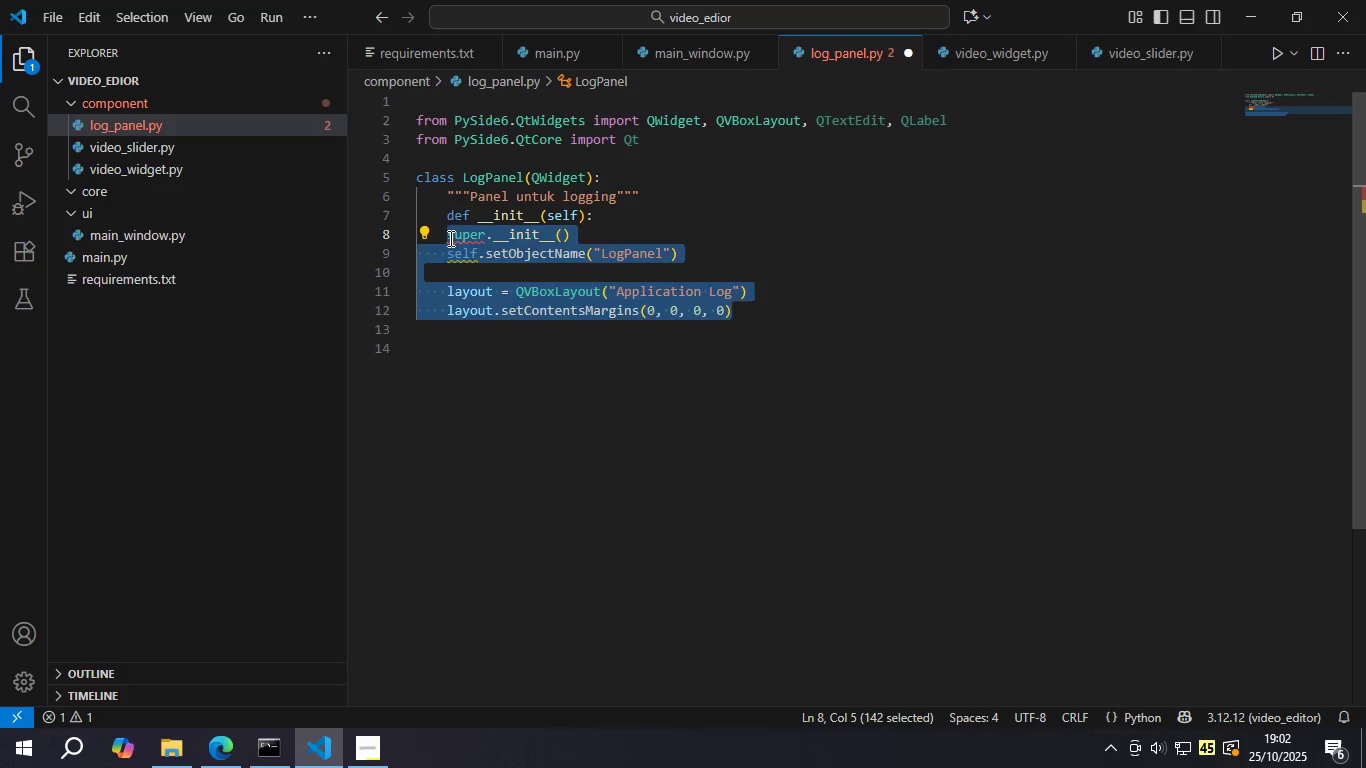 
key(Control+BracketRight)
 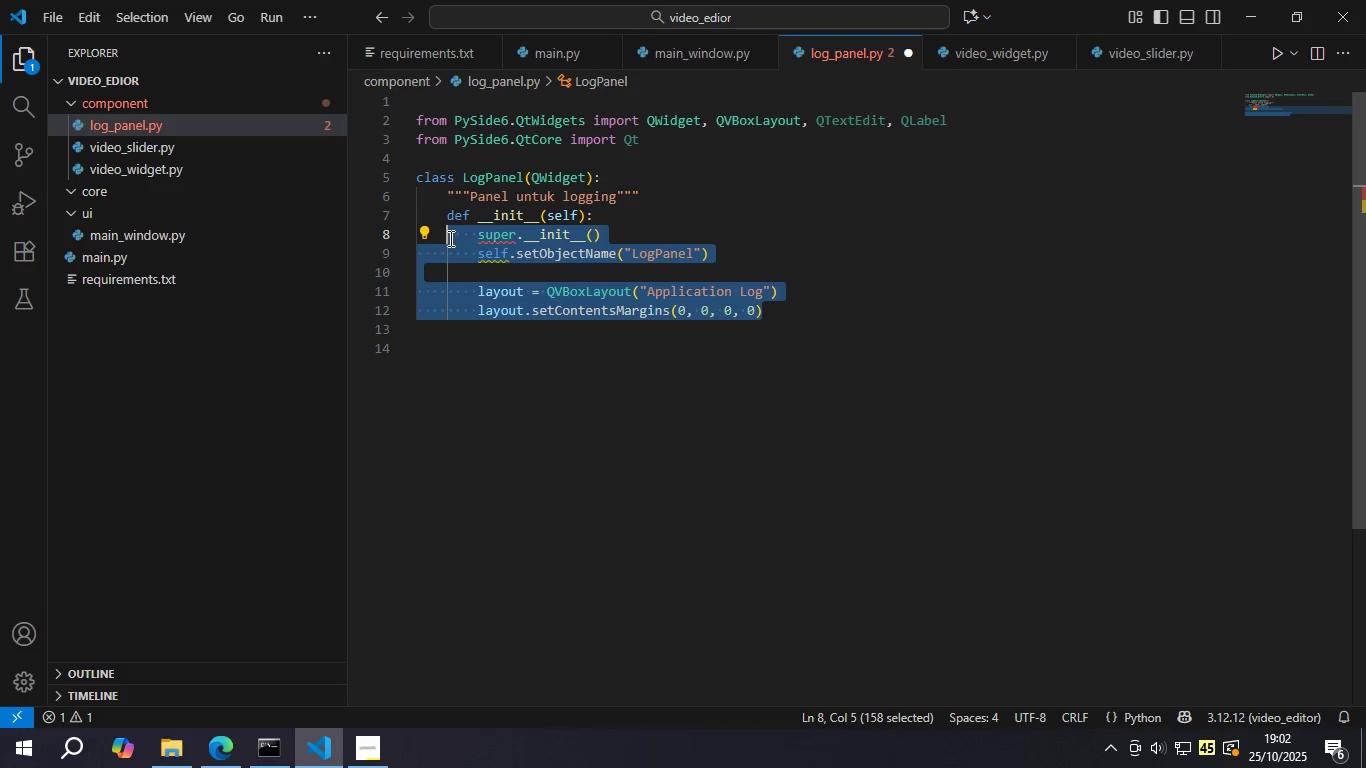 
key(Control+S)
 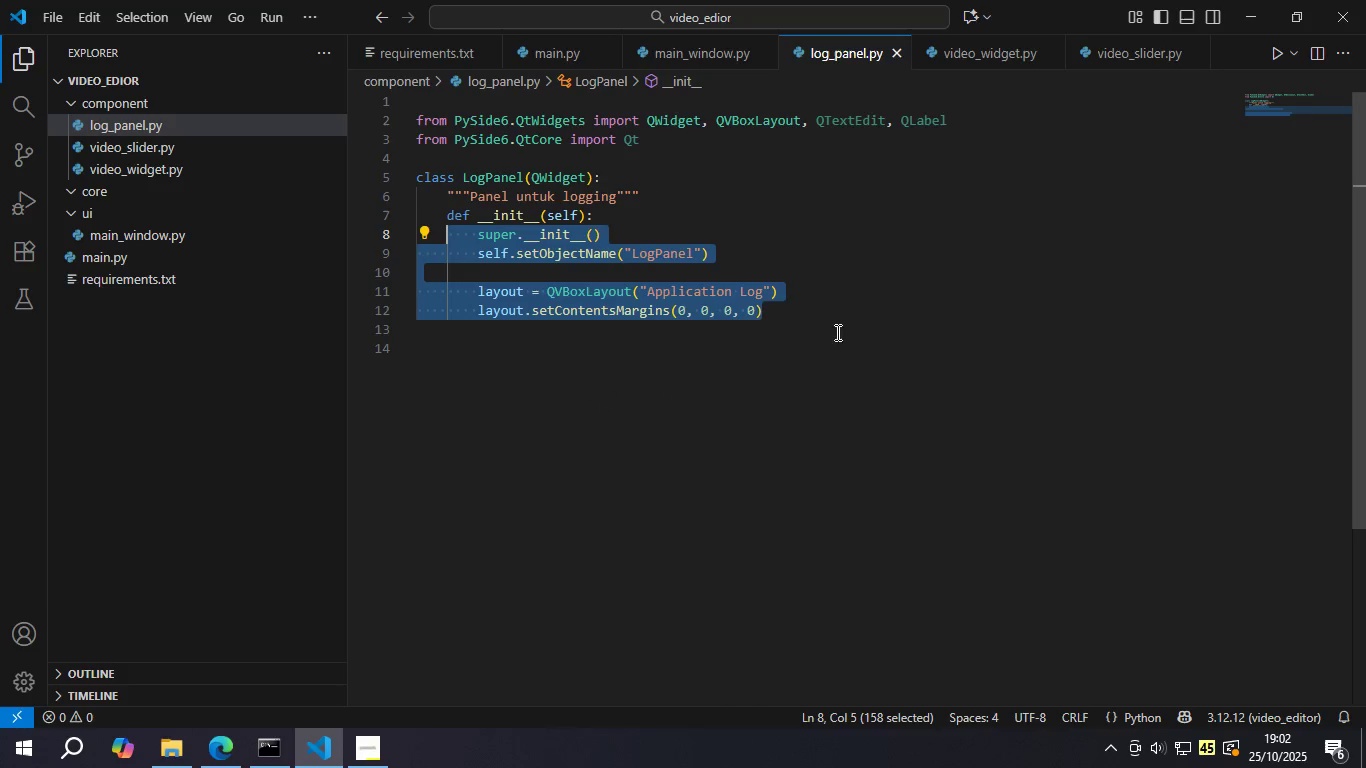 
left_click([805, 313])
 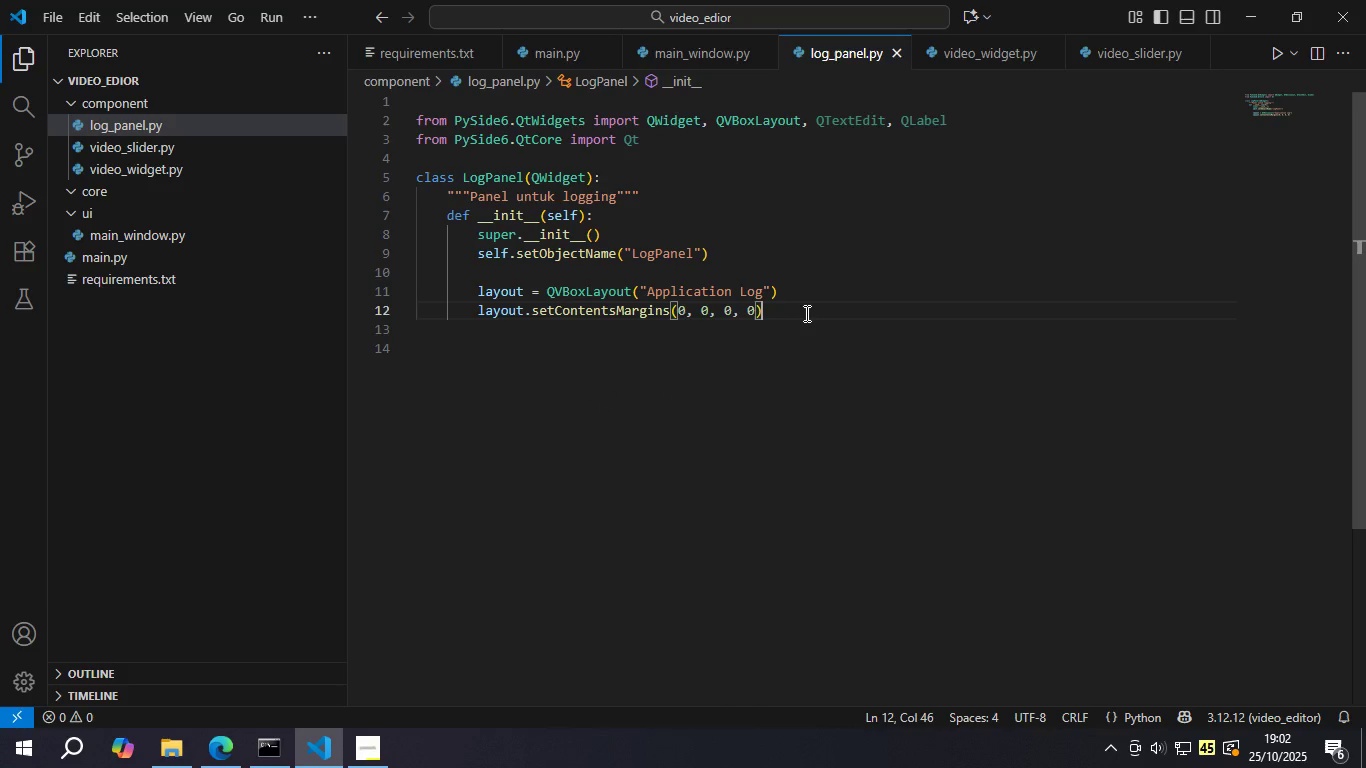 
key(Enter)
 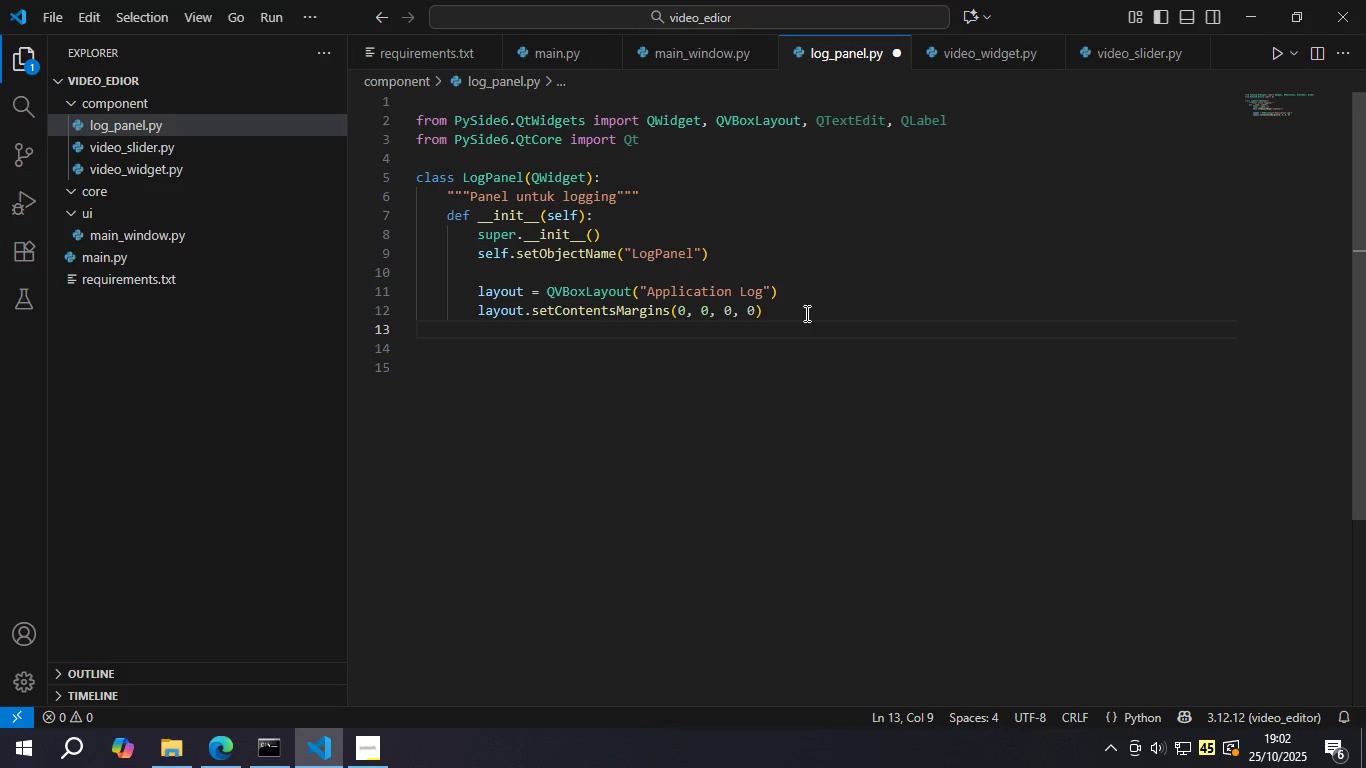 
key(Enter)
 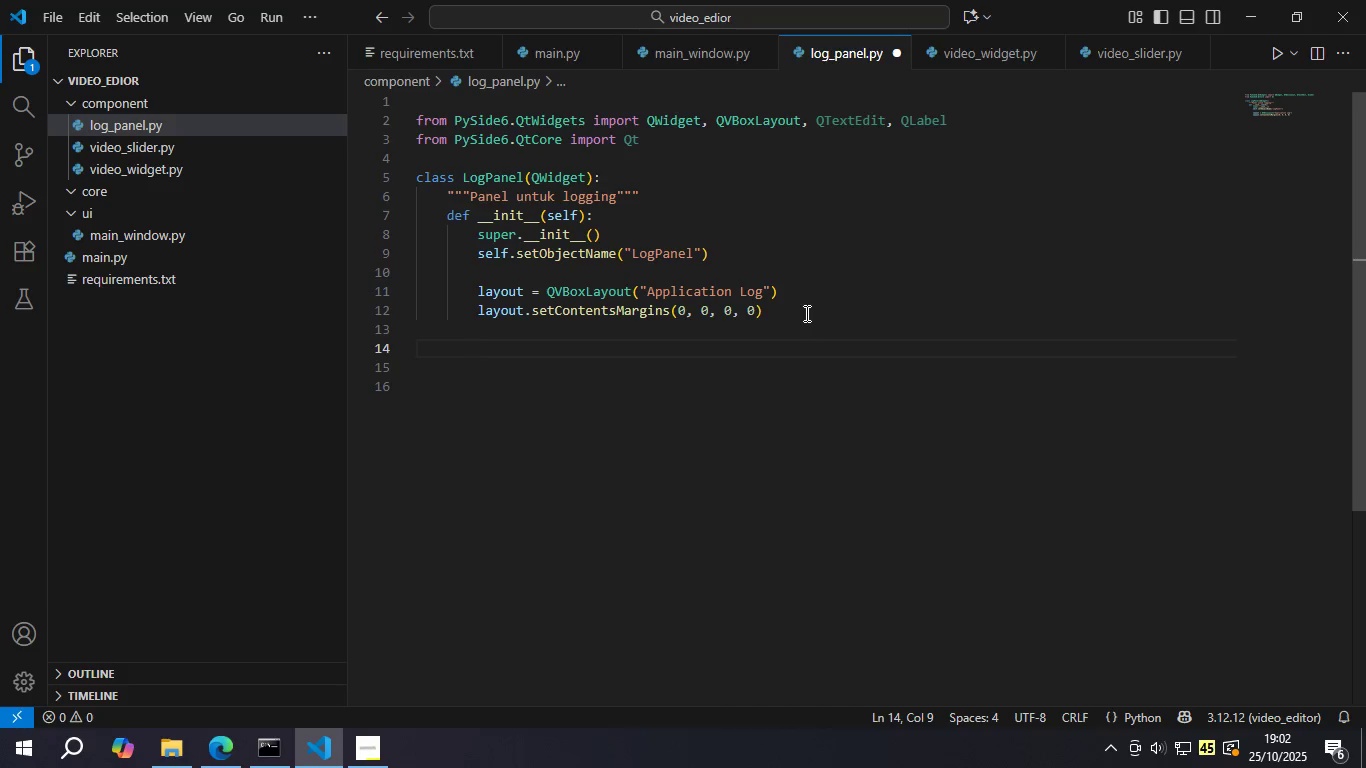 
type(#He)
key(Backspace)
type( Header Lvel)
key(Backspace)
key(Backspace)
key(Backspace)
type(abel )
 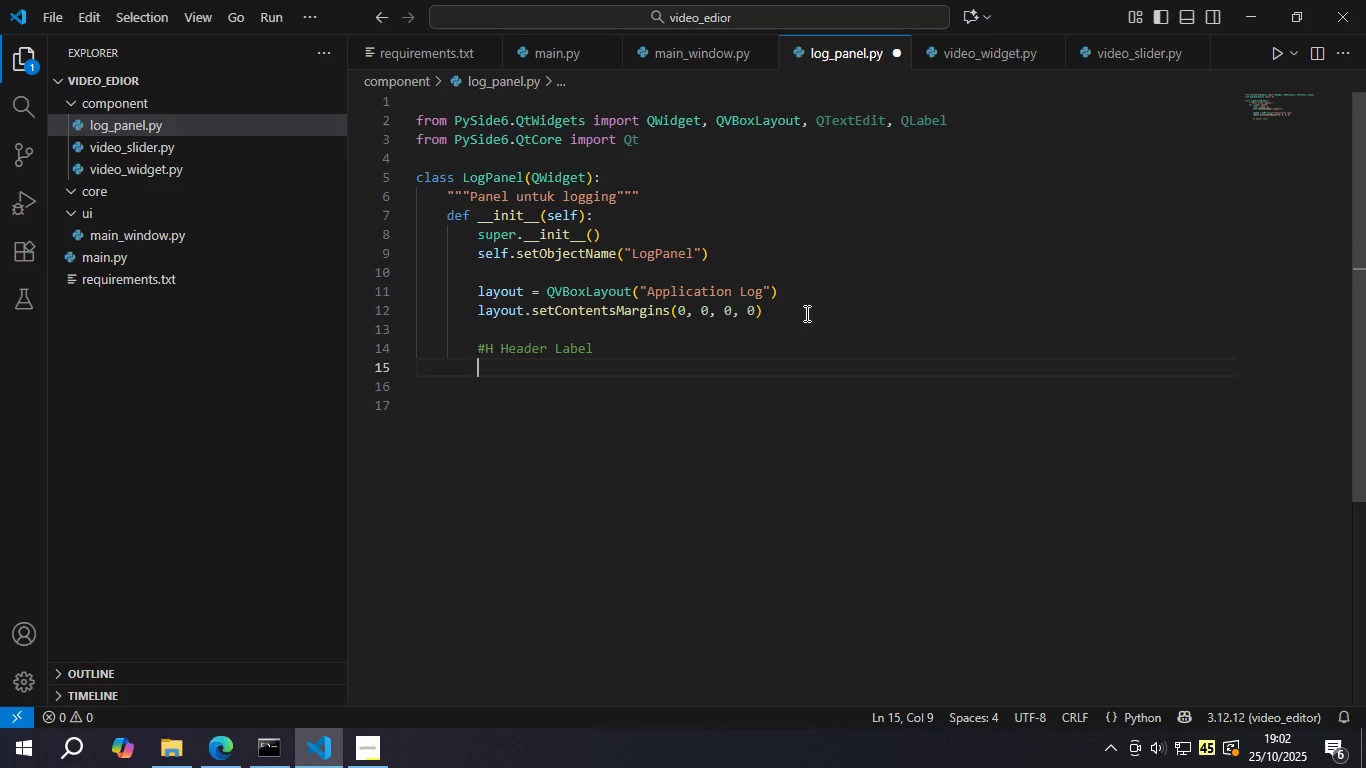 
 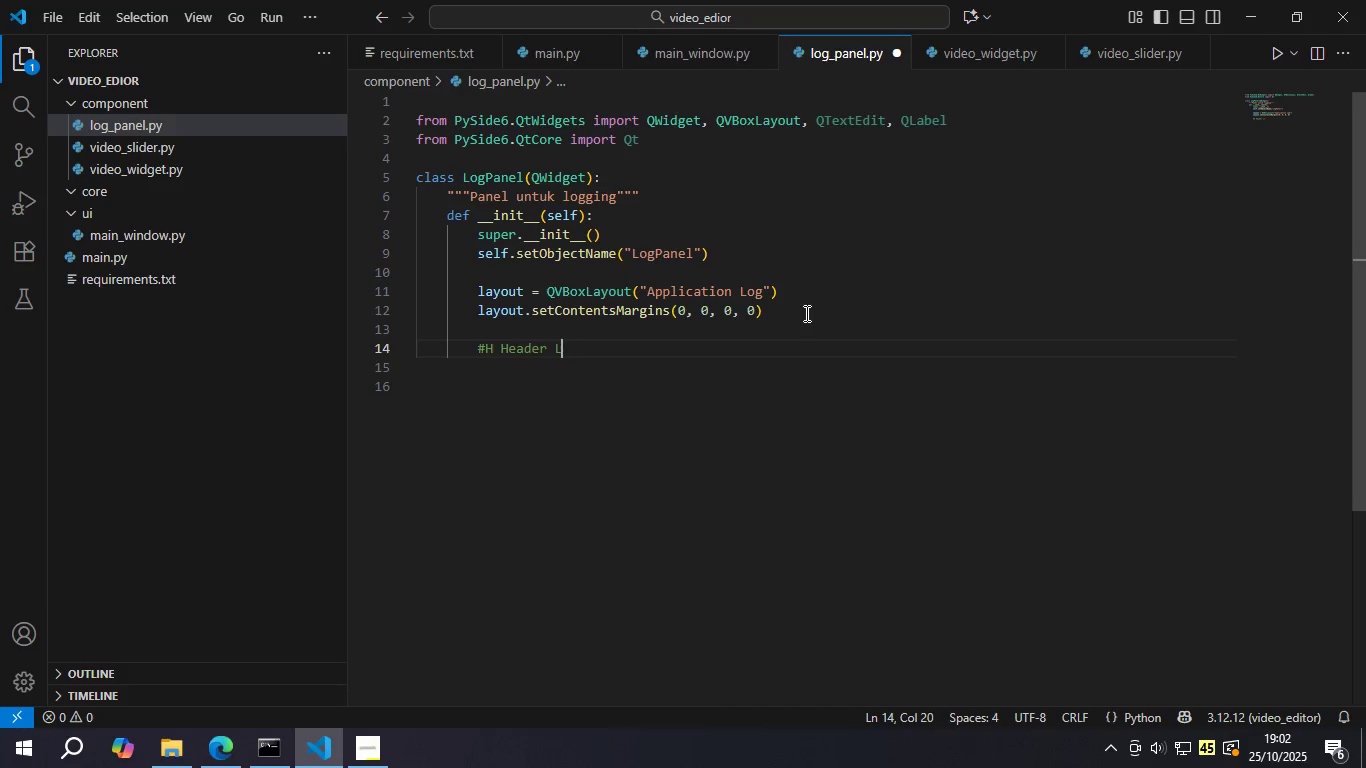 
key(Enter)
 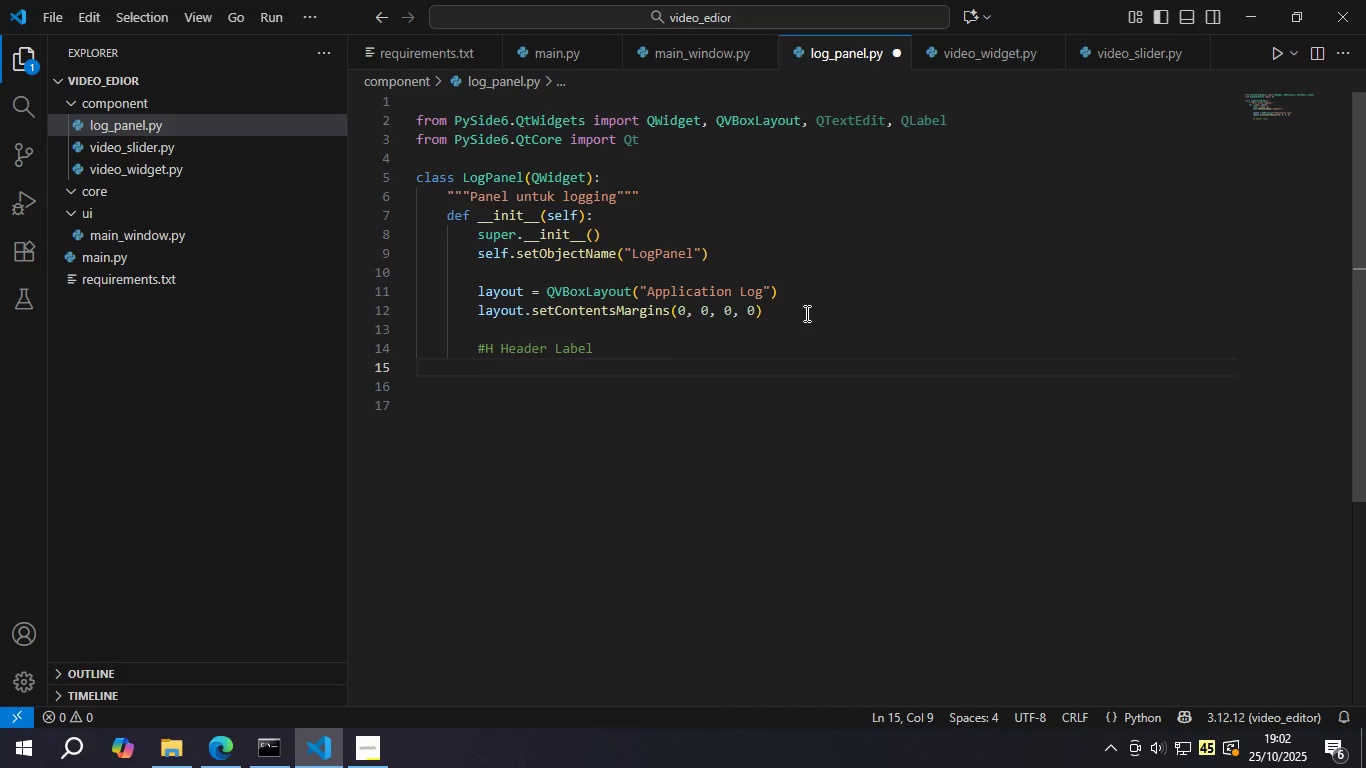 
type(header = QlA)
 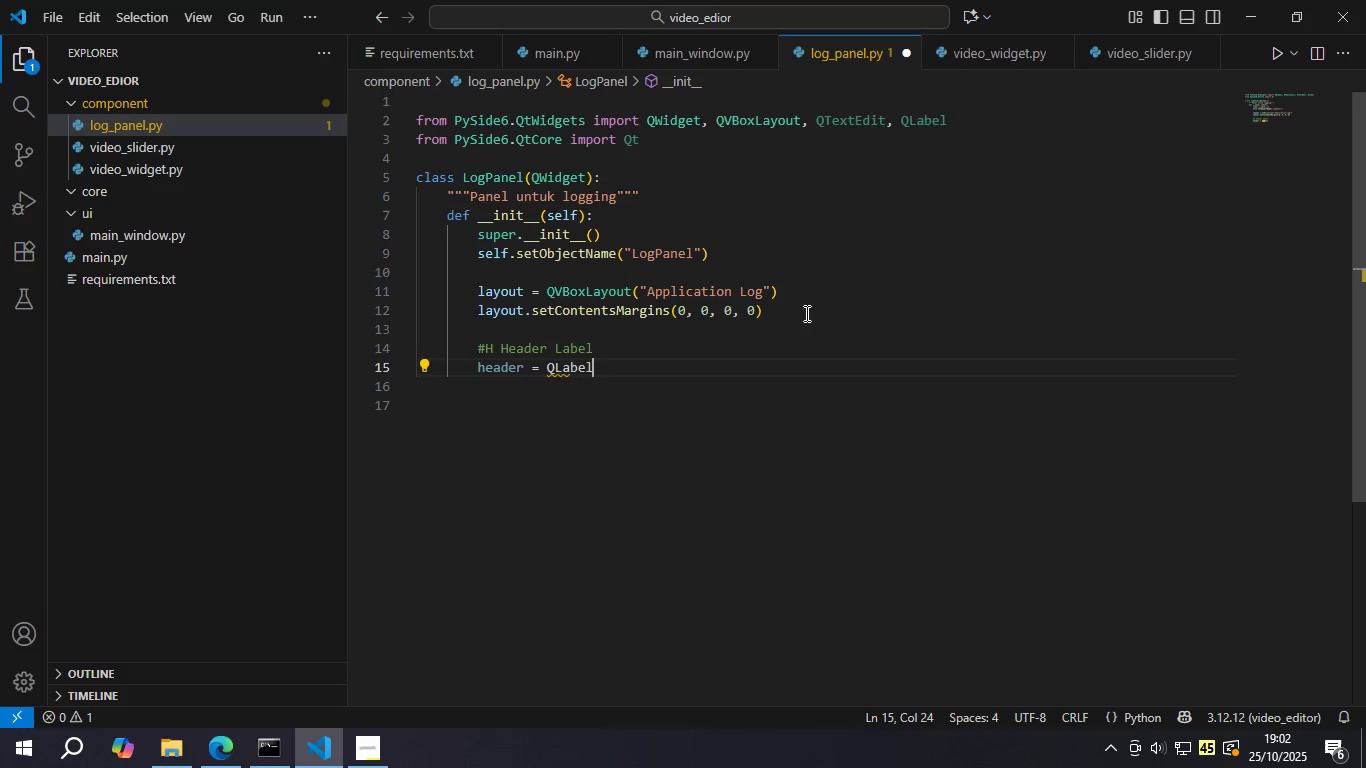 
 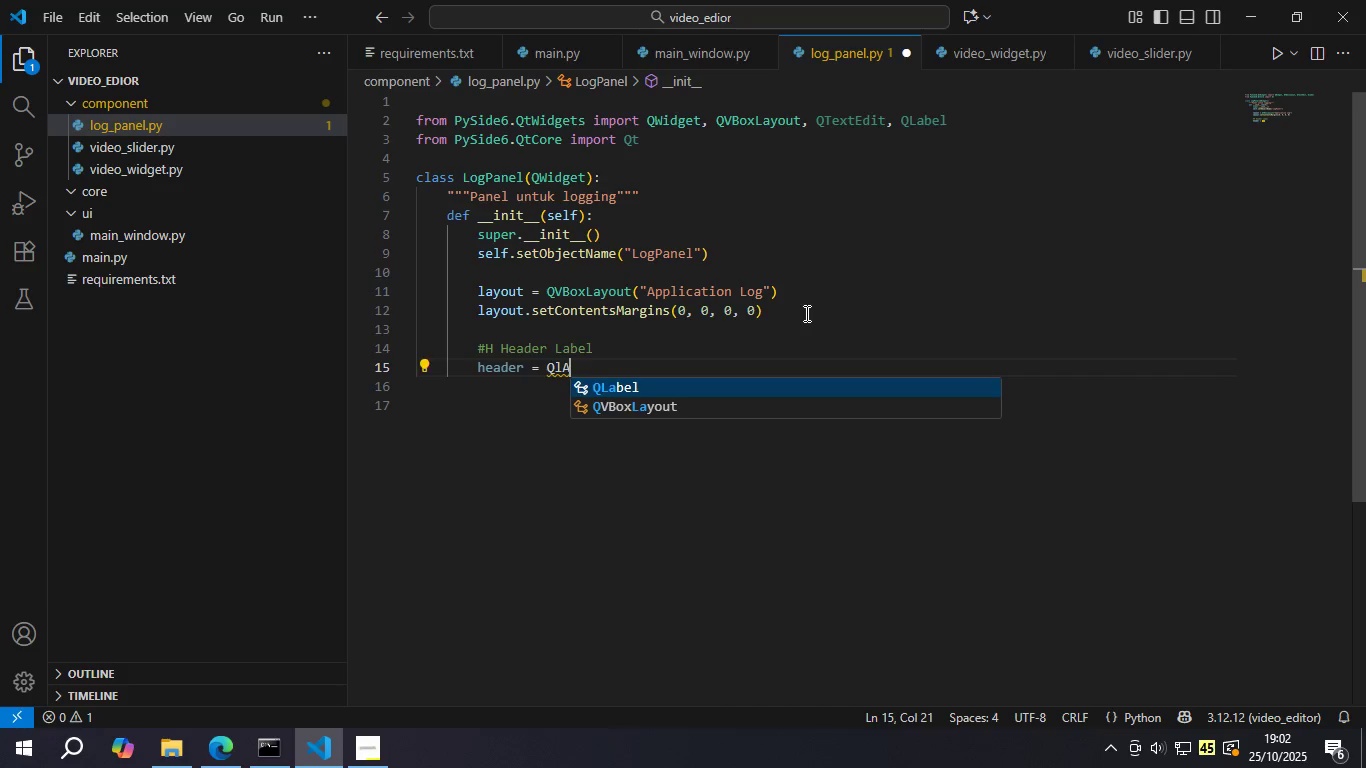 
key(Enter)
 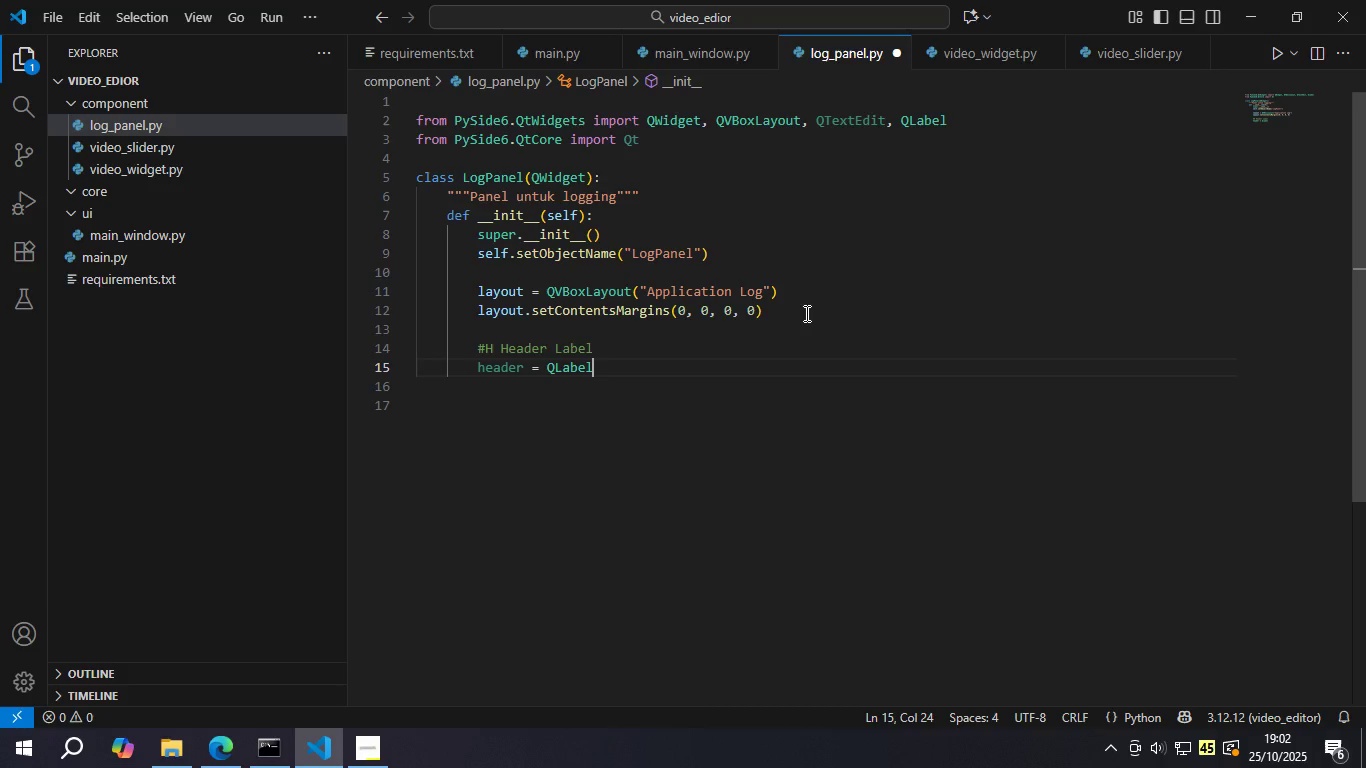 
key(Shift+9)
 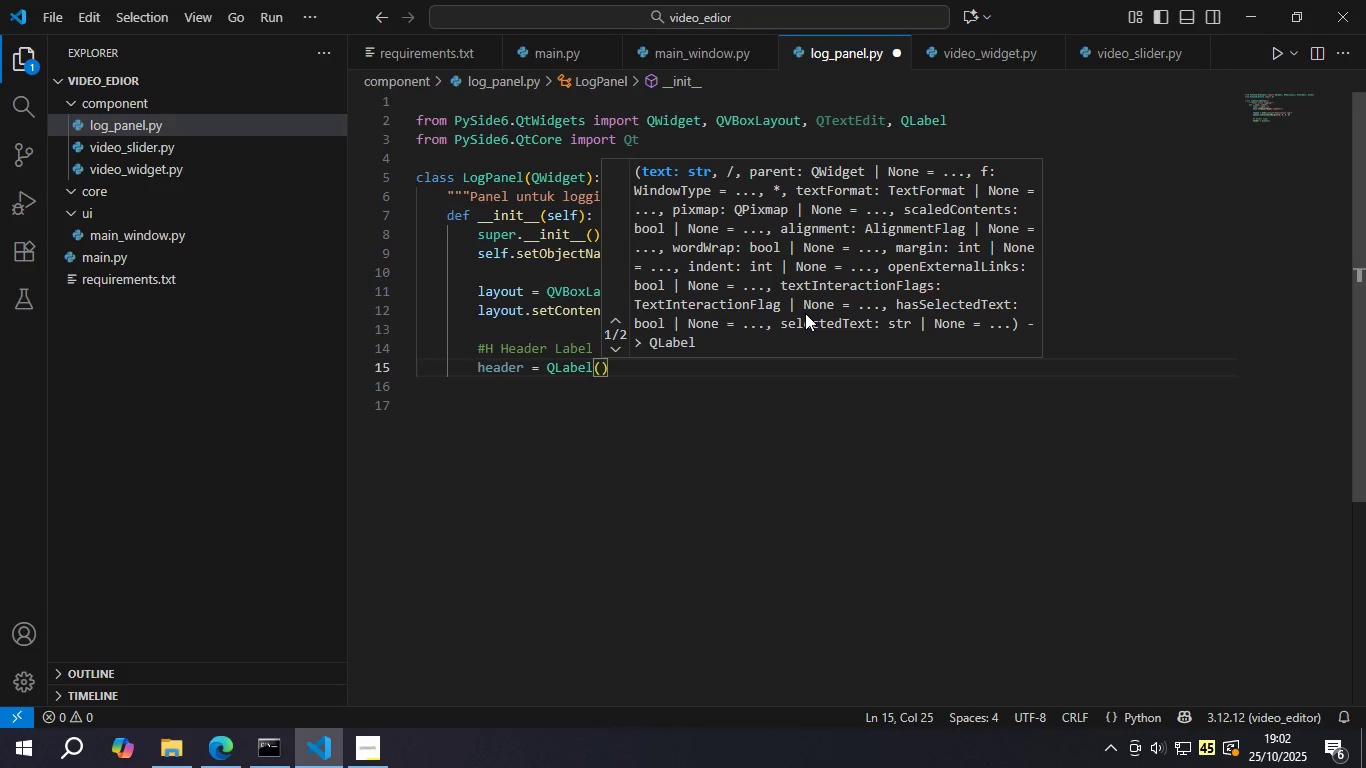 
wait(5.34)
 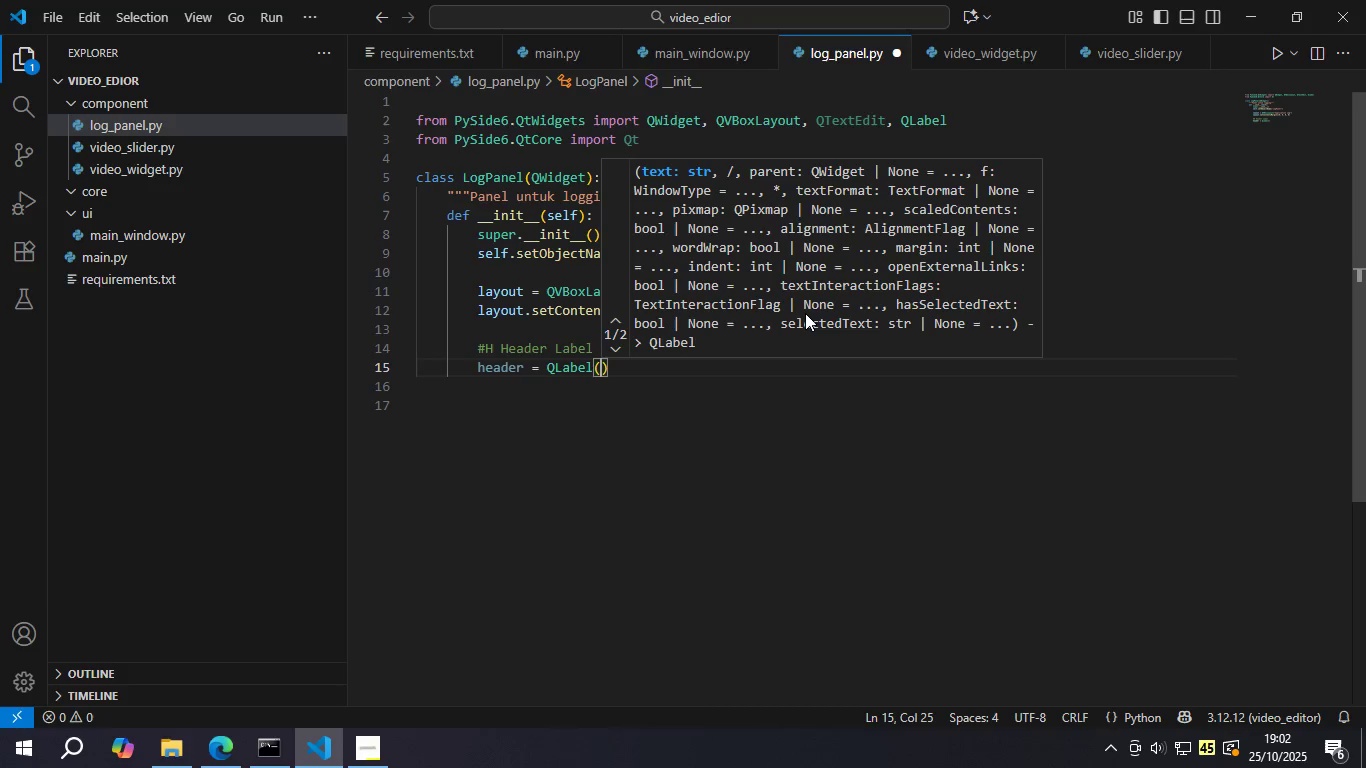 
key(Shift+Quote)
 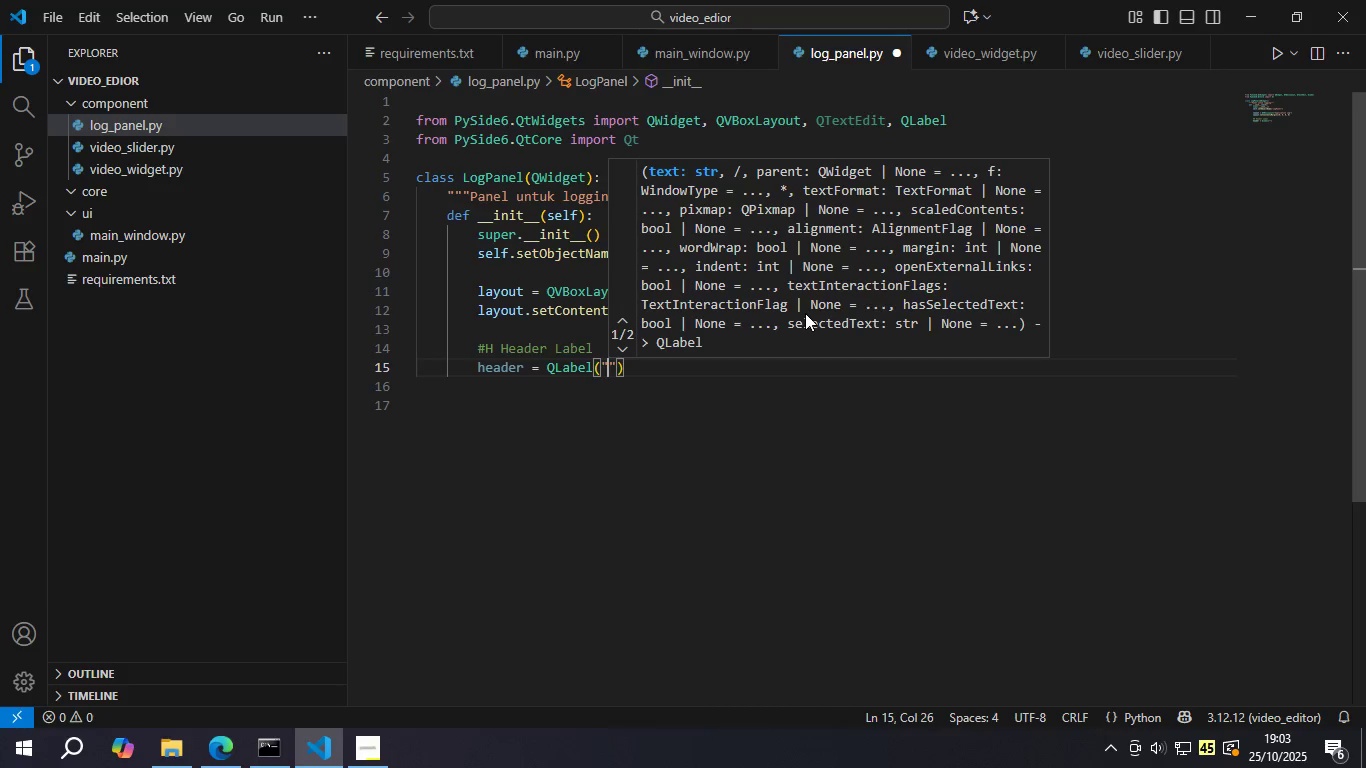 
left_click([805, 313])
 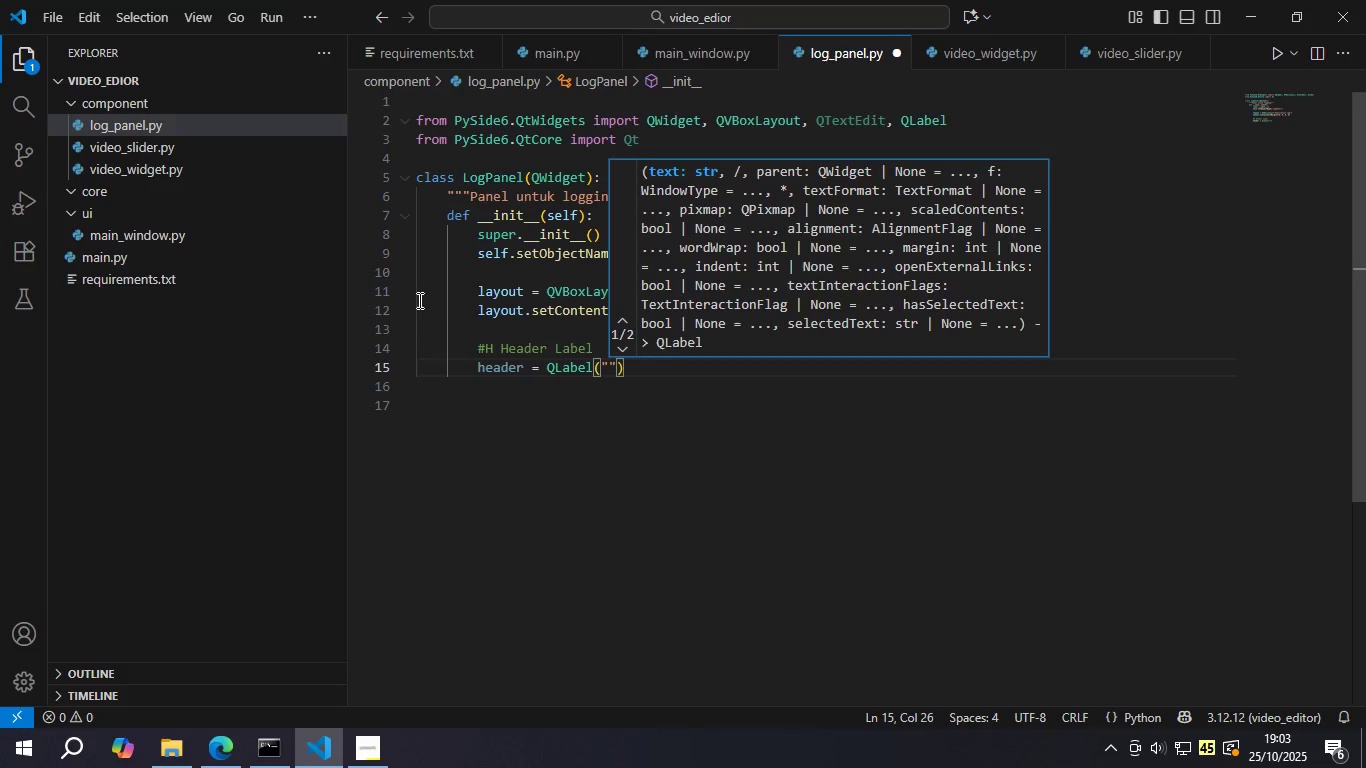 
left_click([419, 296])
 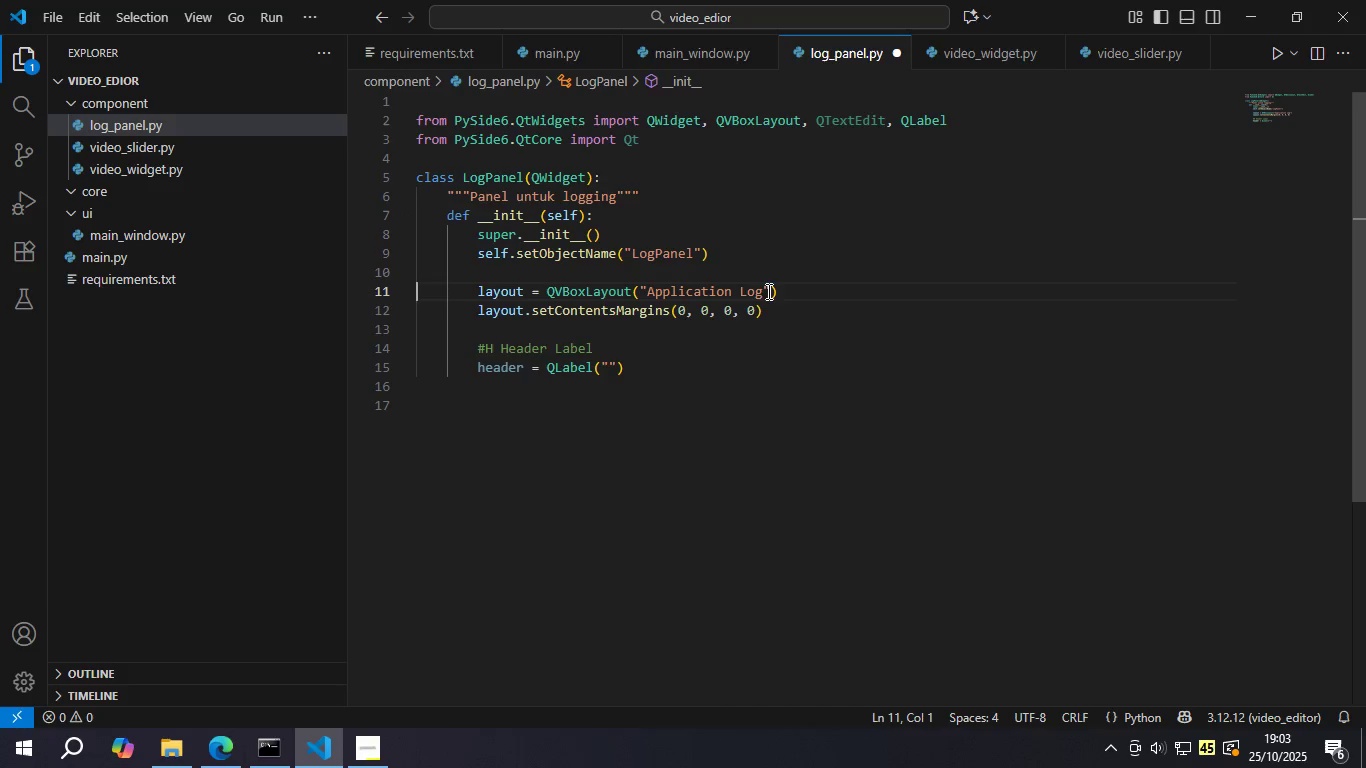 
left_click_drag(start_coordinate=[768, 290], to_coordinate=[641, 294])
 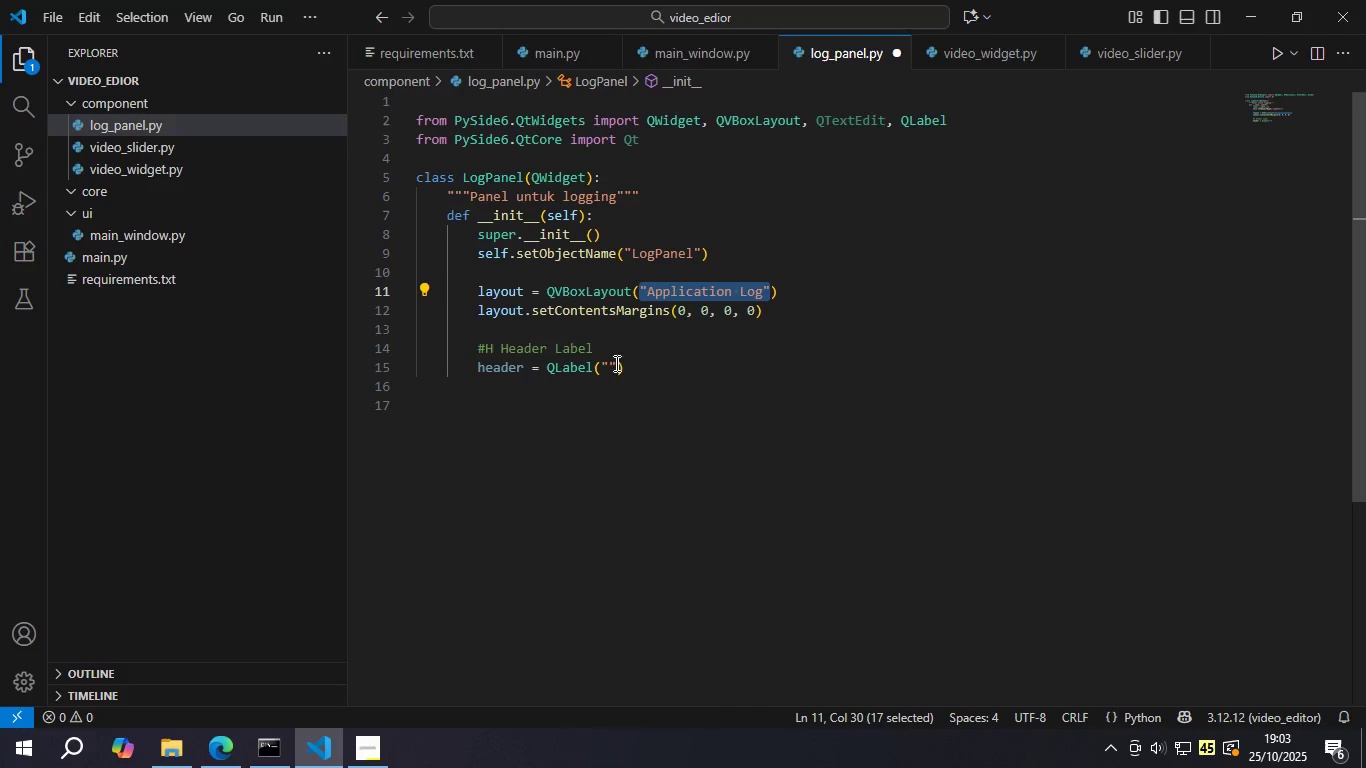 
key(Control+C)
 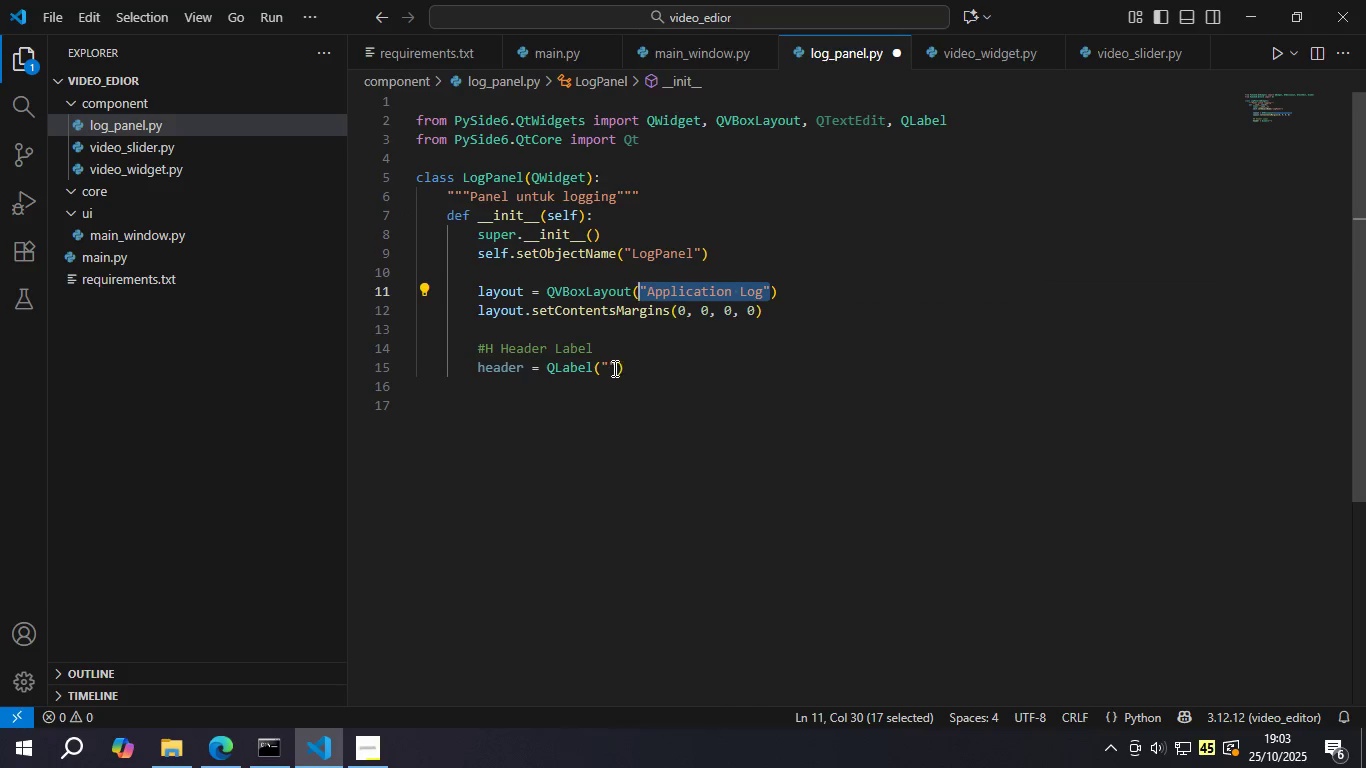 
left_click_drag(start_coordinate=[613, 368], to_coordinate=[602, 368])
 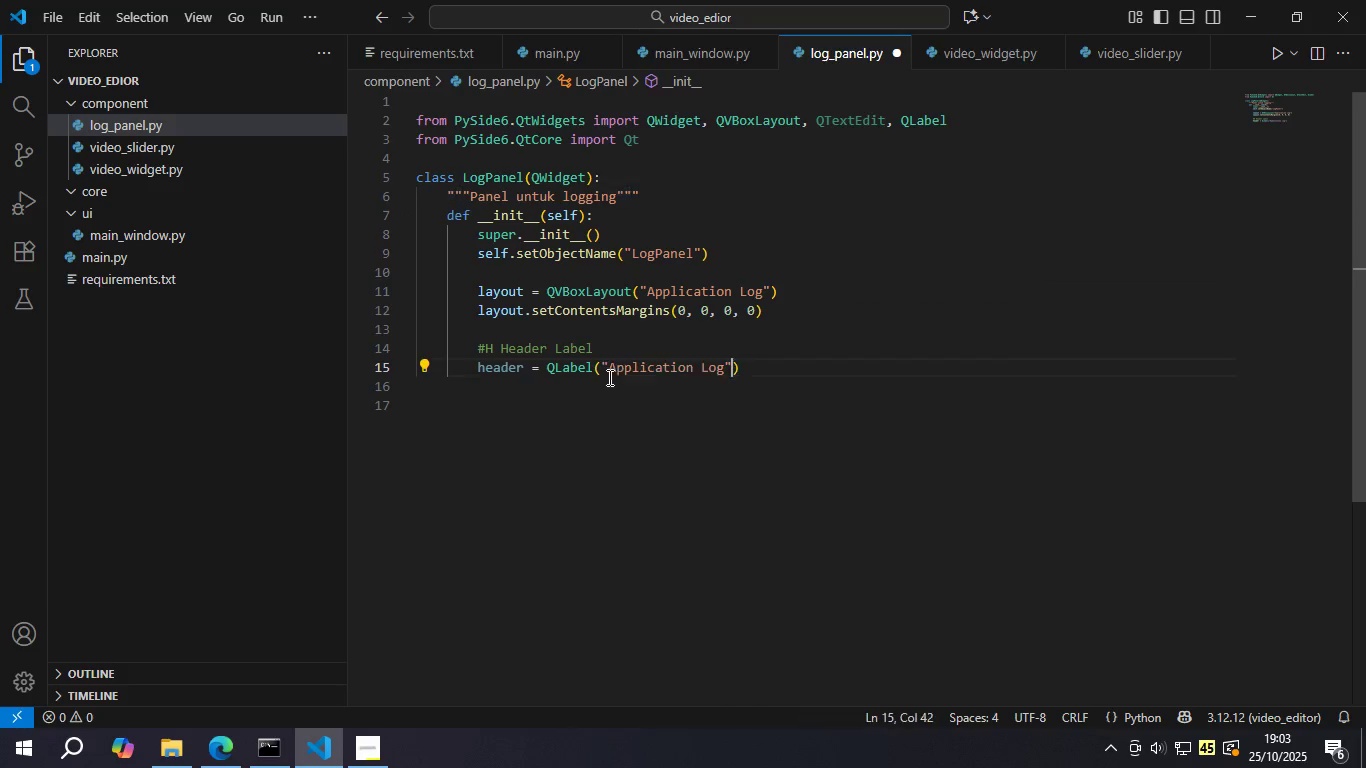 
key(Control+V)
 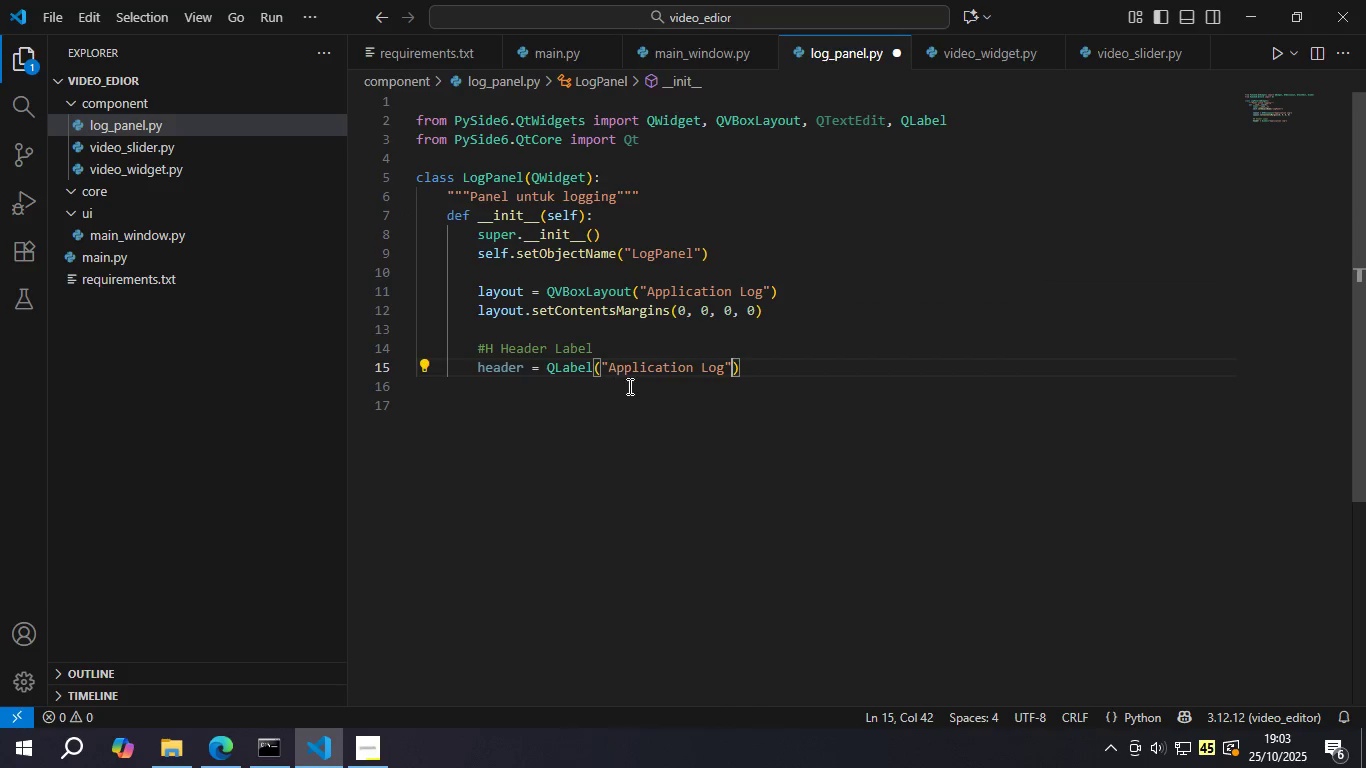 
key(Control+S)
 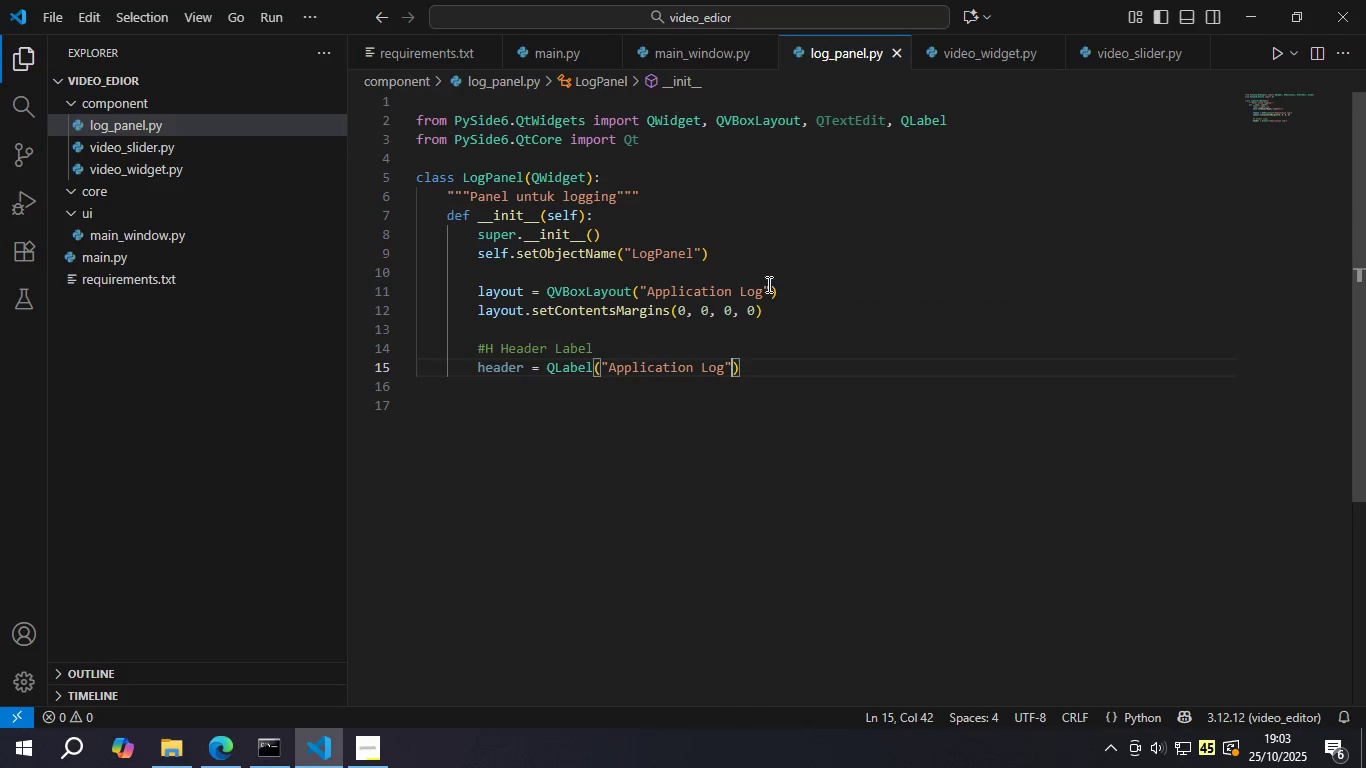 
left_click_drag(start_coordinate=[768, 286], to_coordinate=[642, 295])
 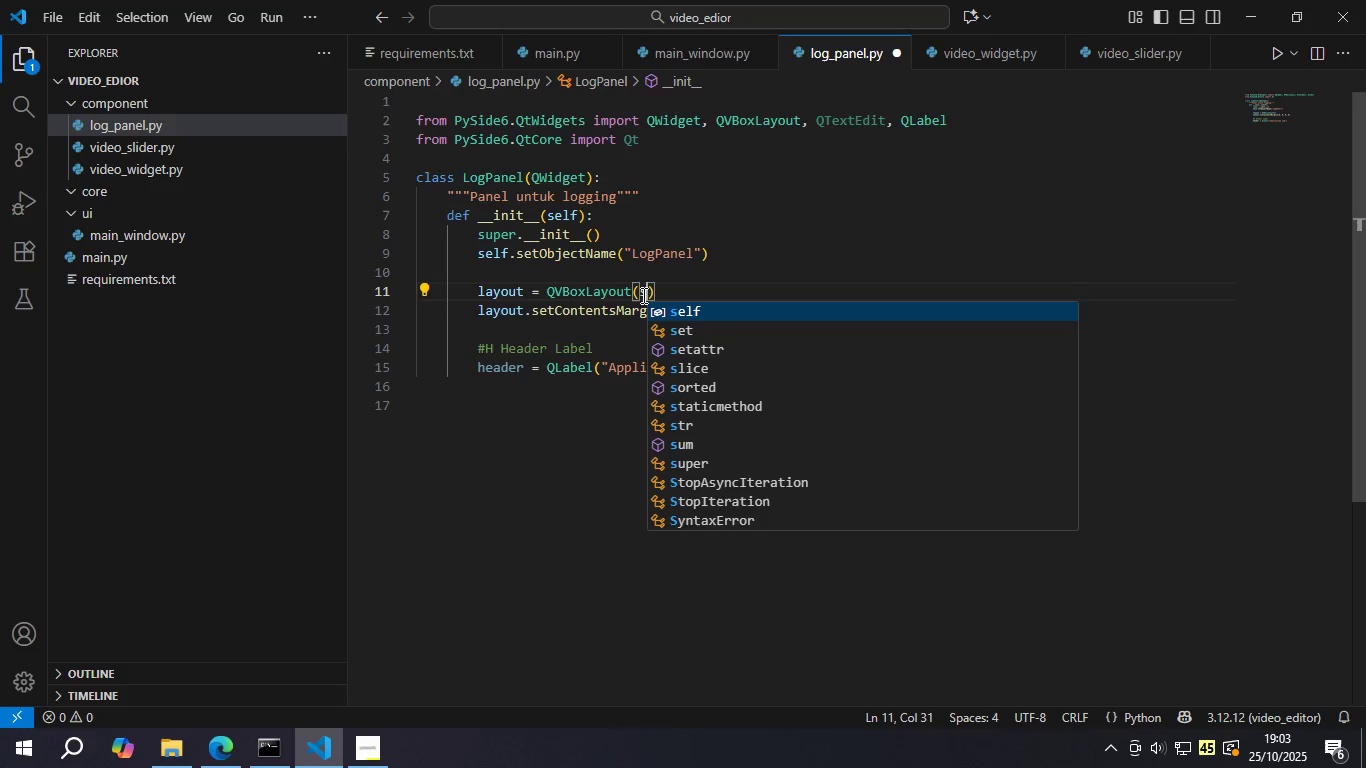 
type(self)
 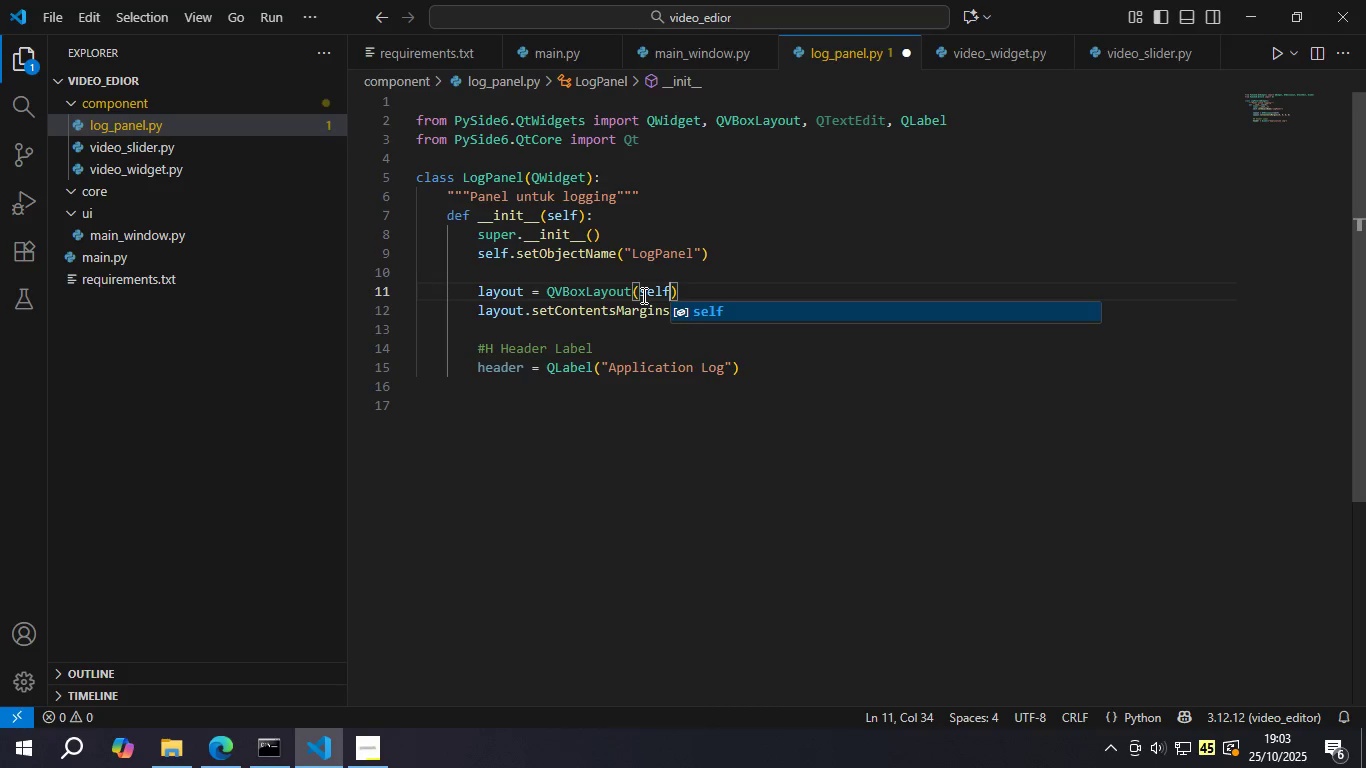 
key(Control+ControlLeft)
 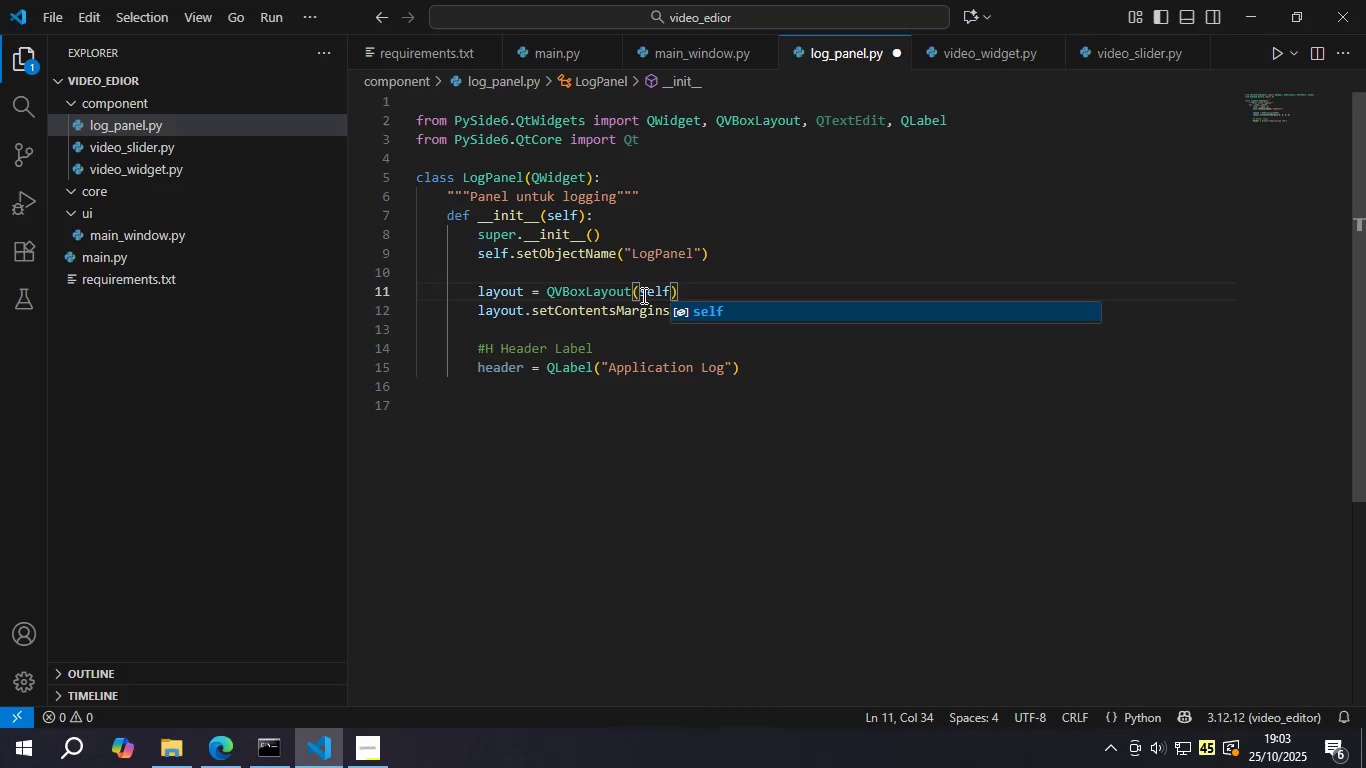 
key(Control+S)
 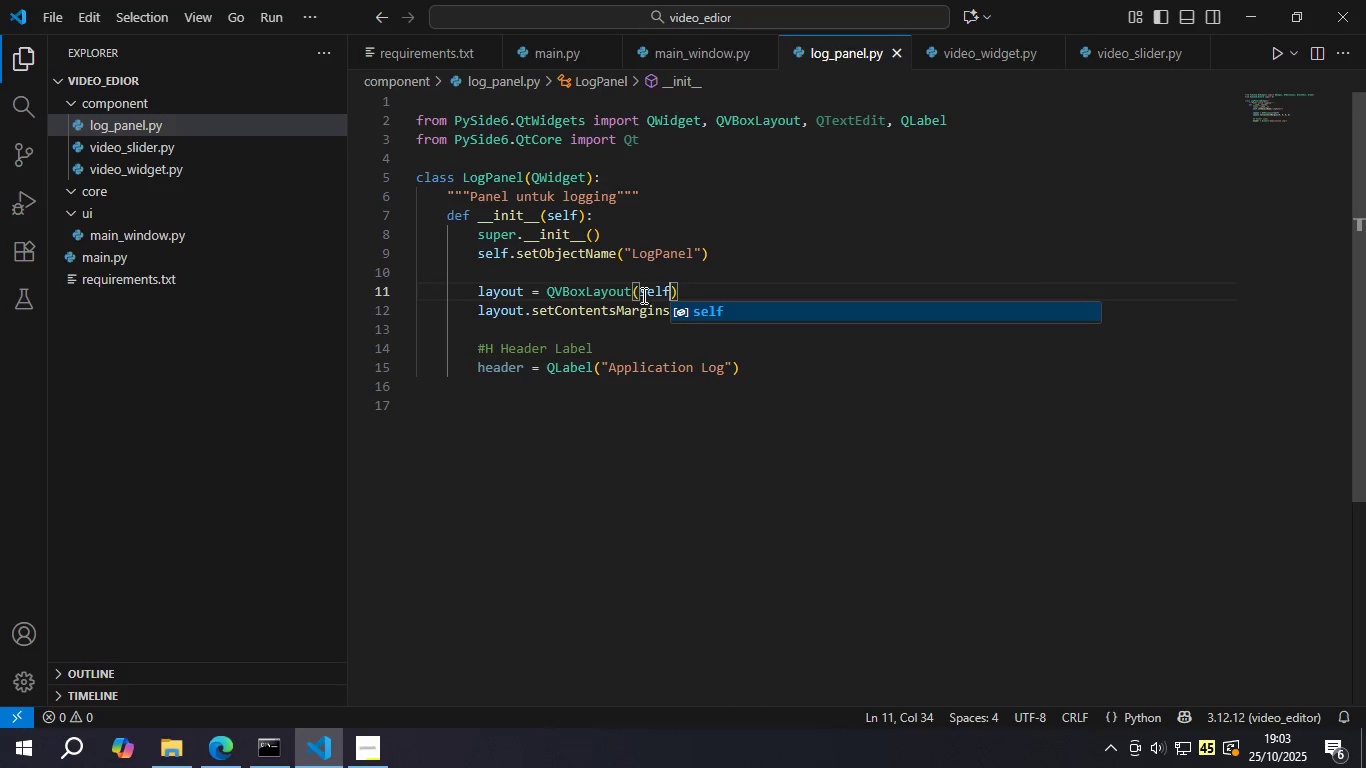 
left_click([787, 370])
 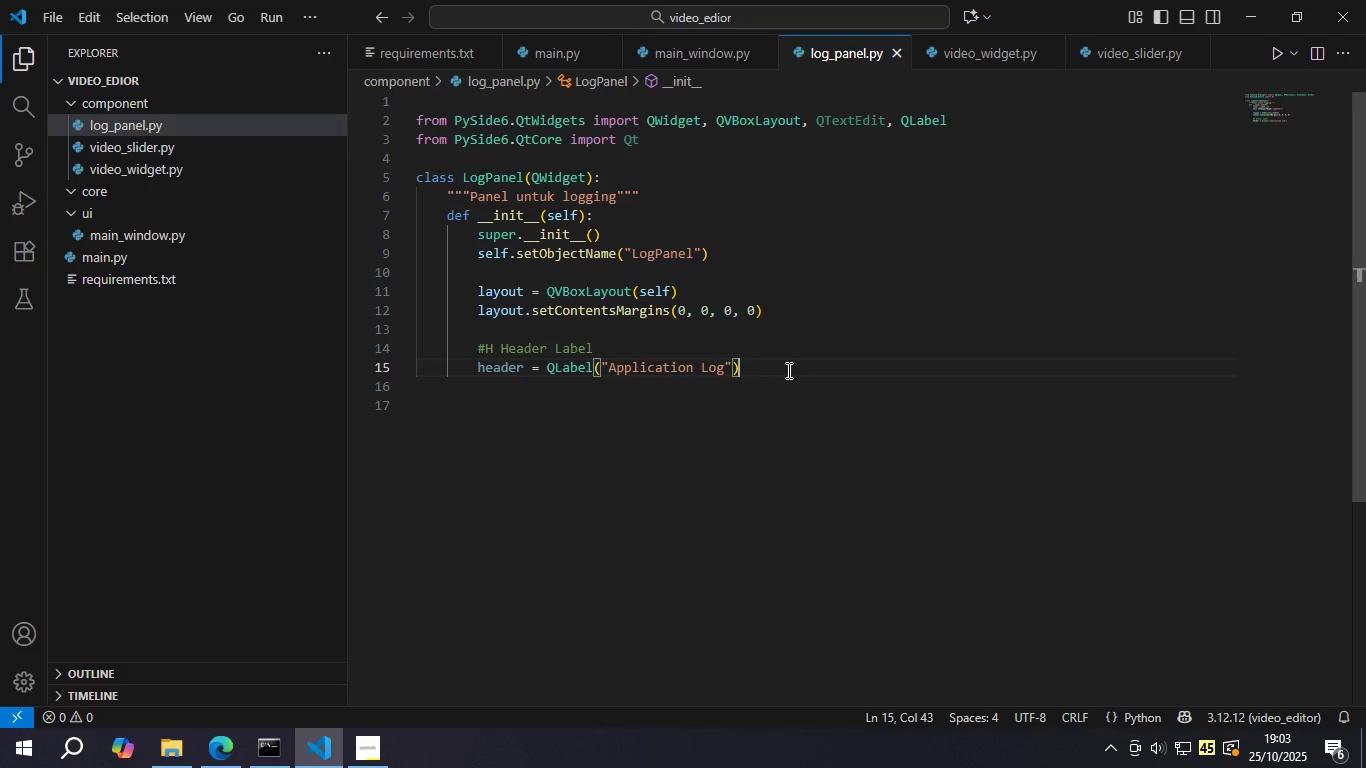 
key(Enter)
 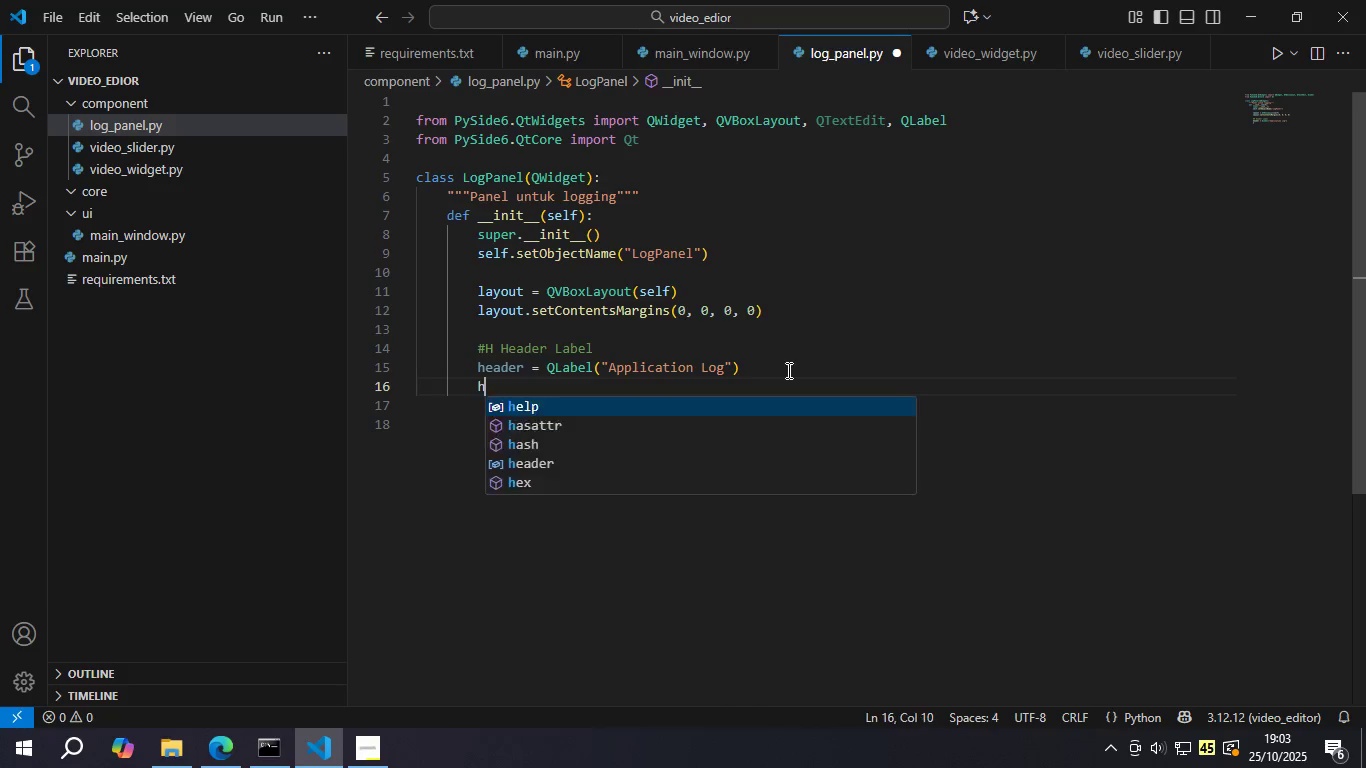 
type(header.setAlgn)
 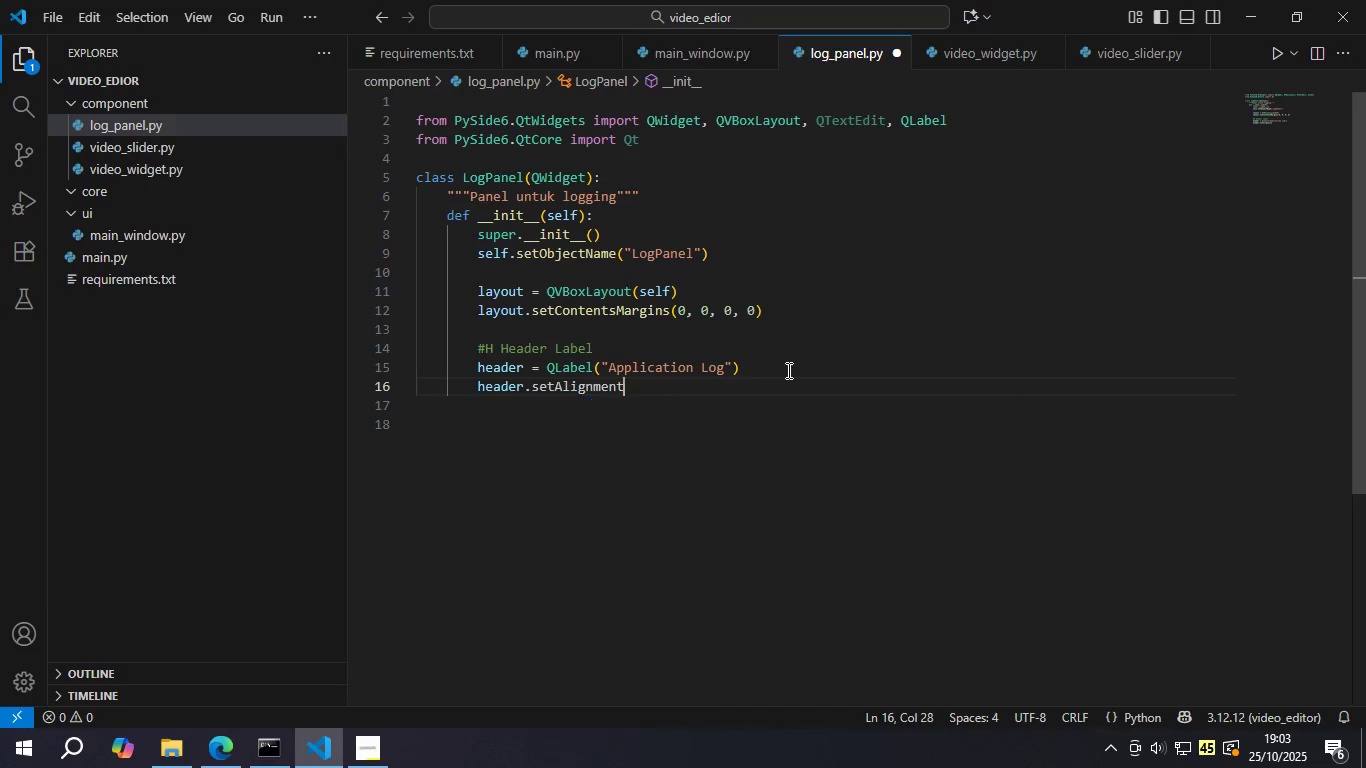 
key(Enter)
 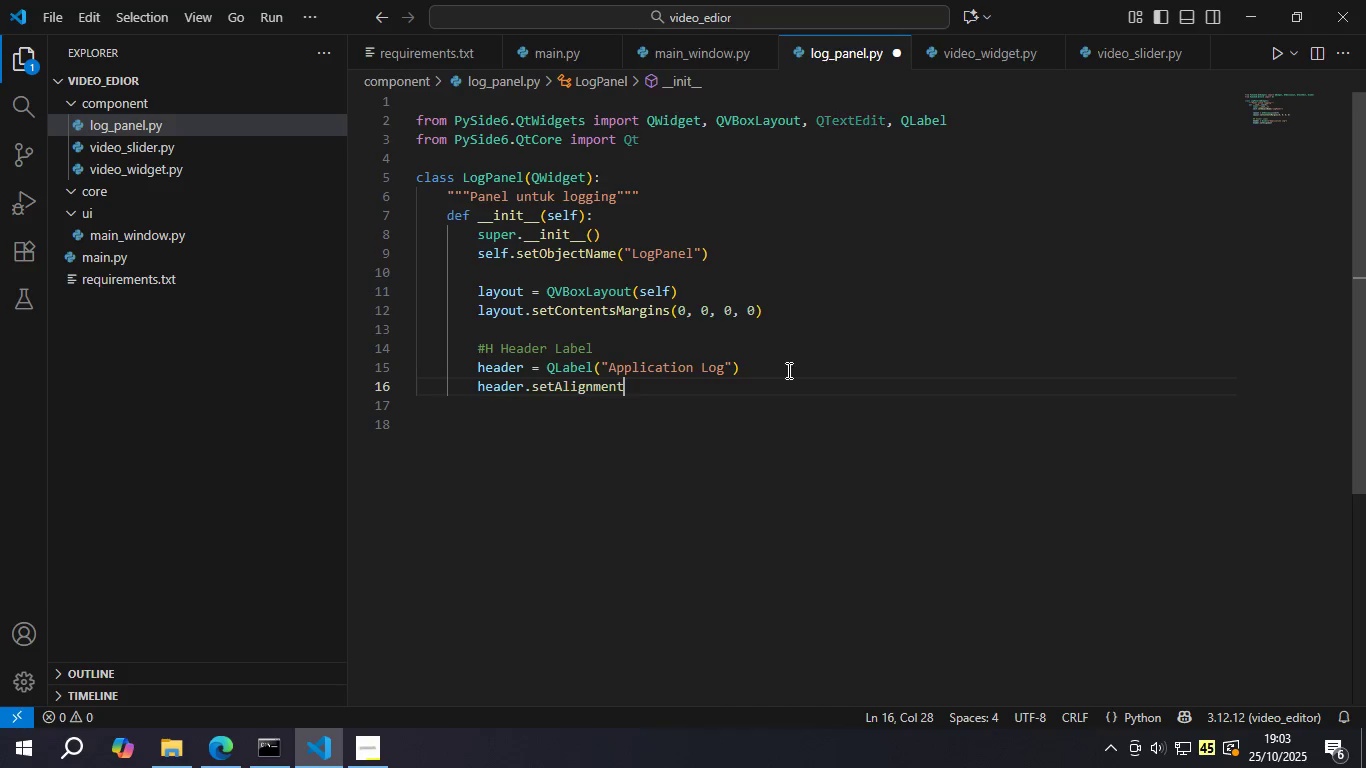 
type((Qt.Alif)
key(Backspace)
type(gnc)
key(Backspace)
type(Cneter)
 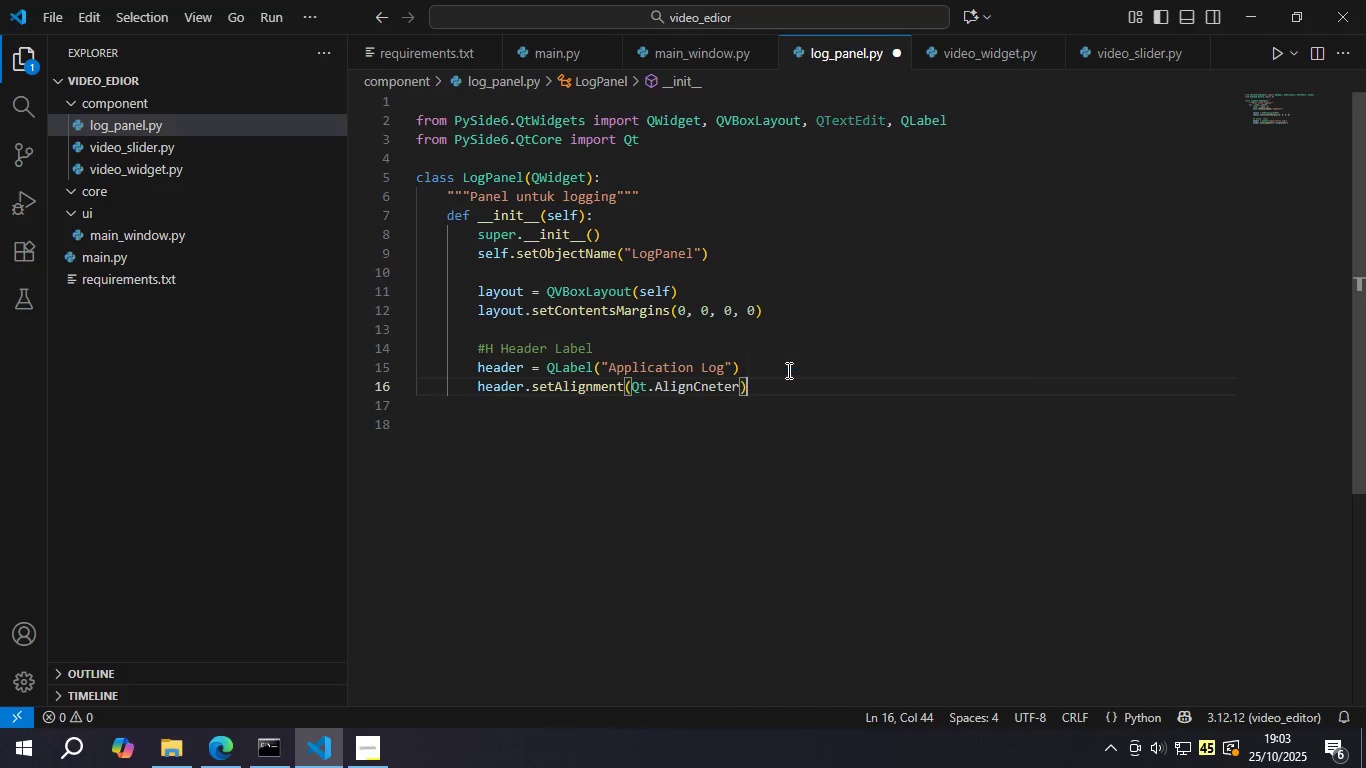 
 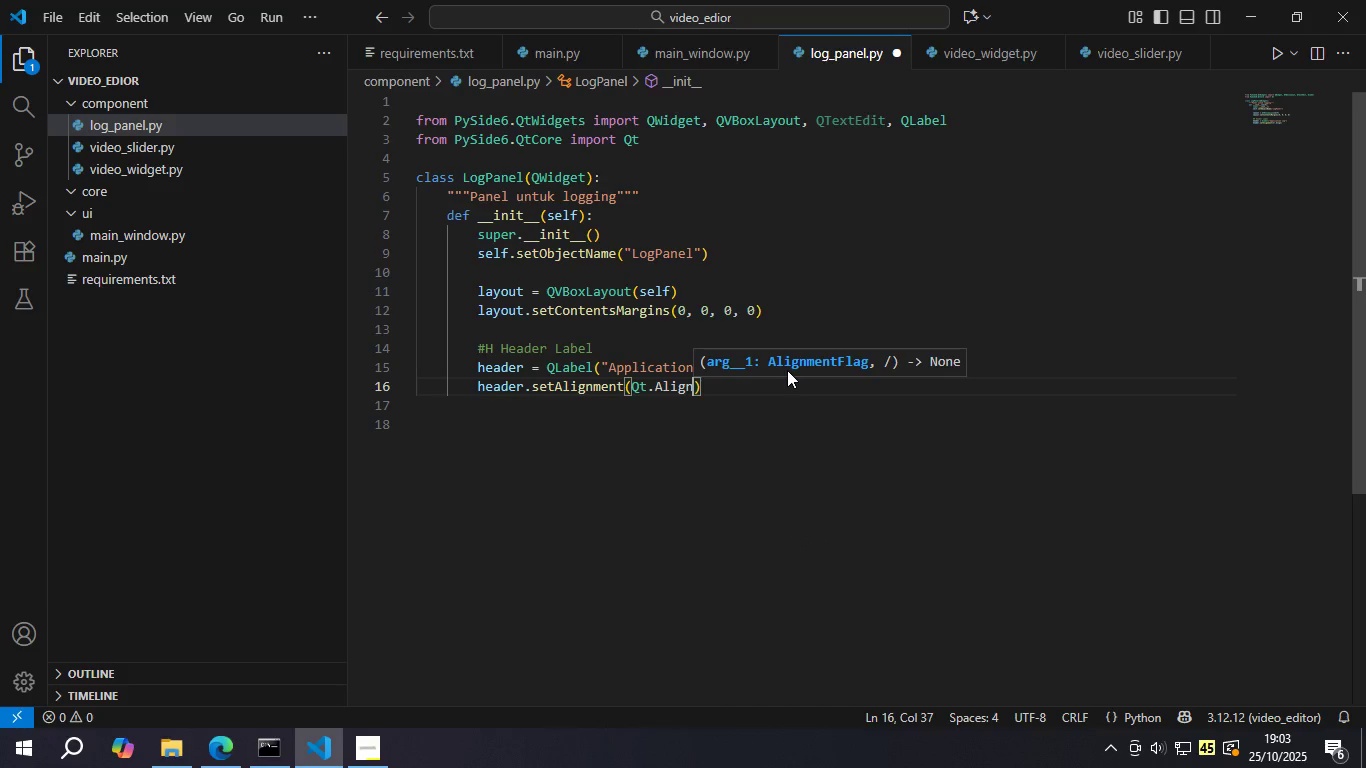 
key(ArrowRight)
 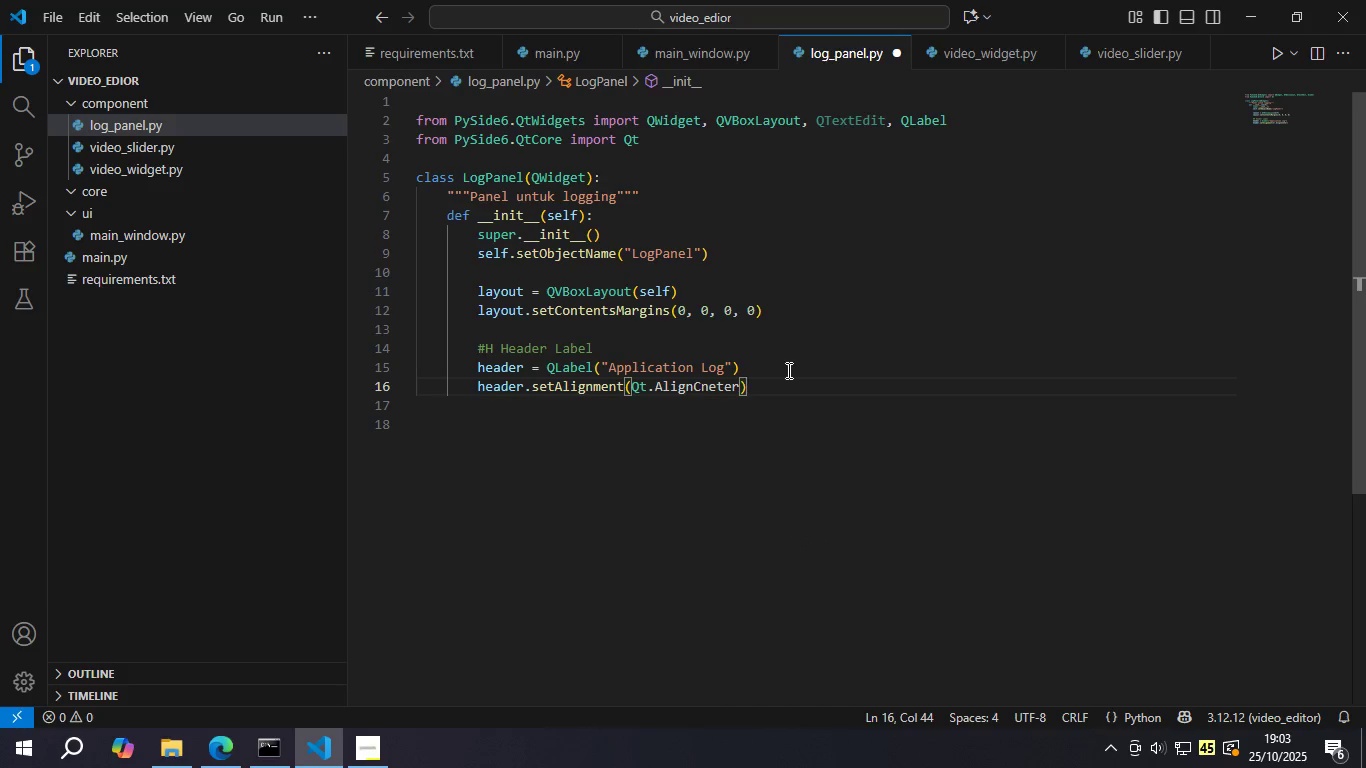 
key(ArrowLeft)
 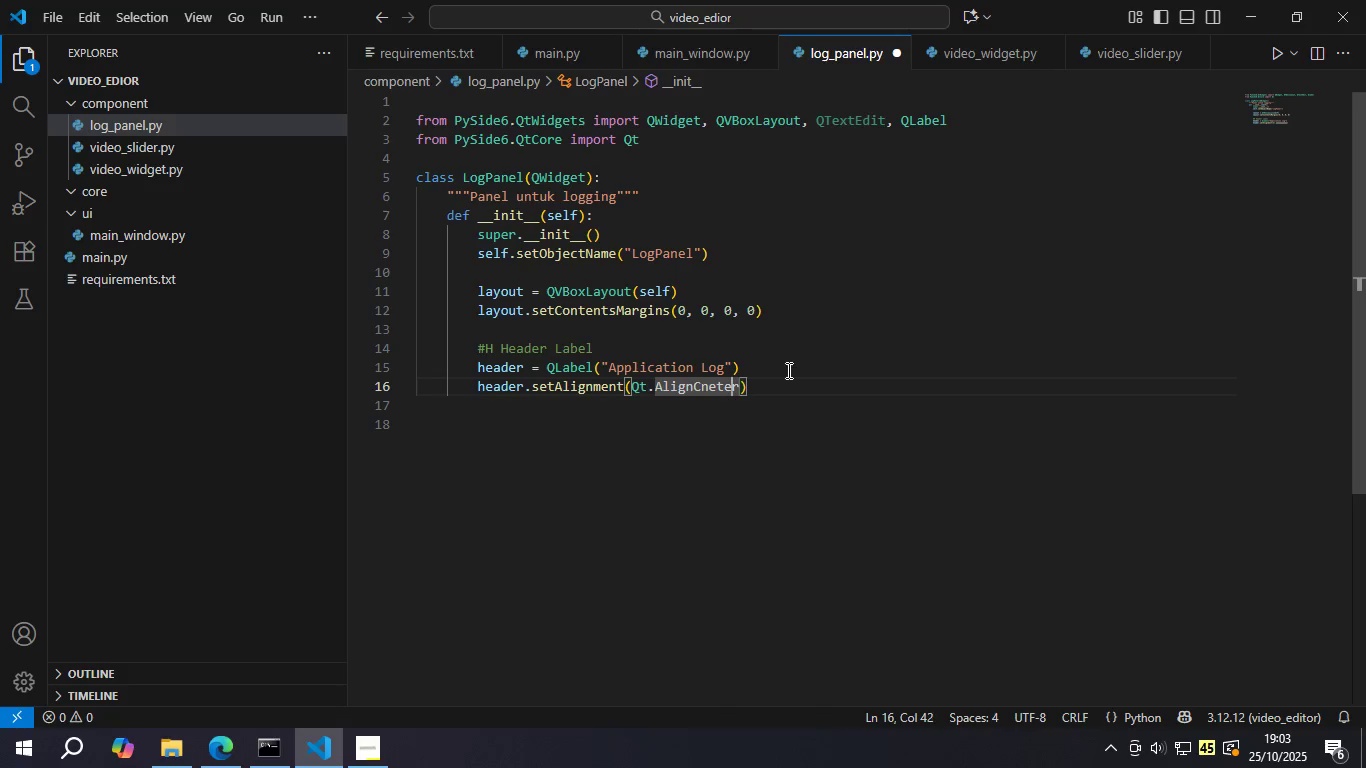 
key(ArrowLeft)
 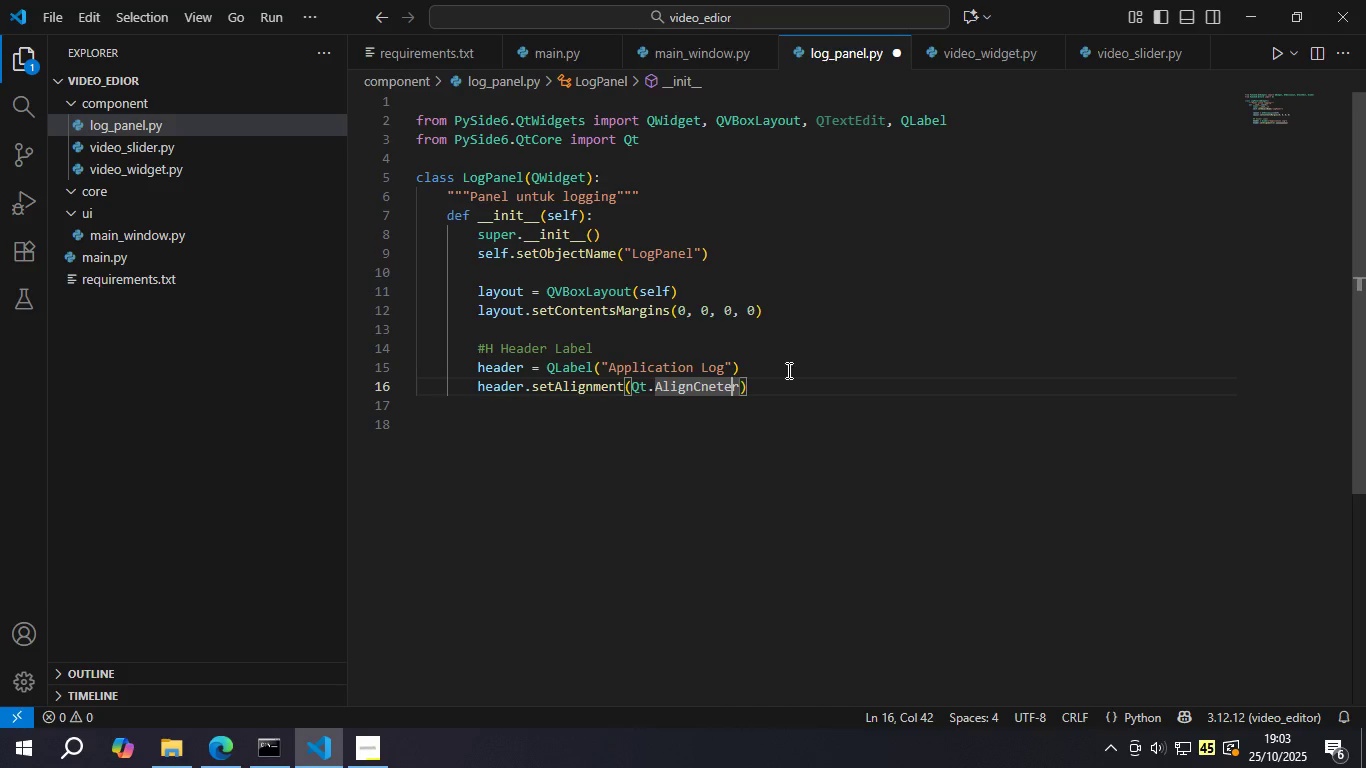 
key(ArrowLeft)
 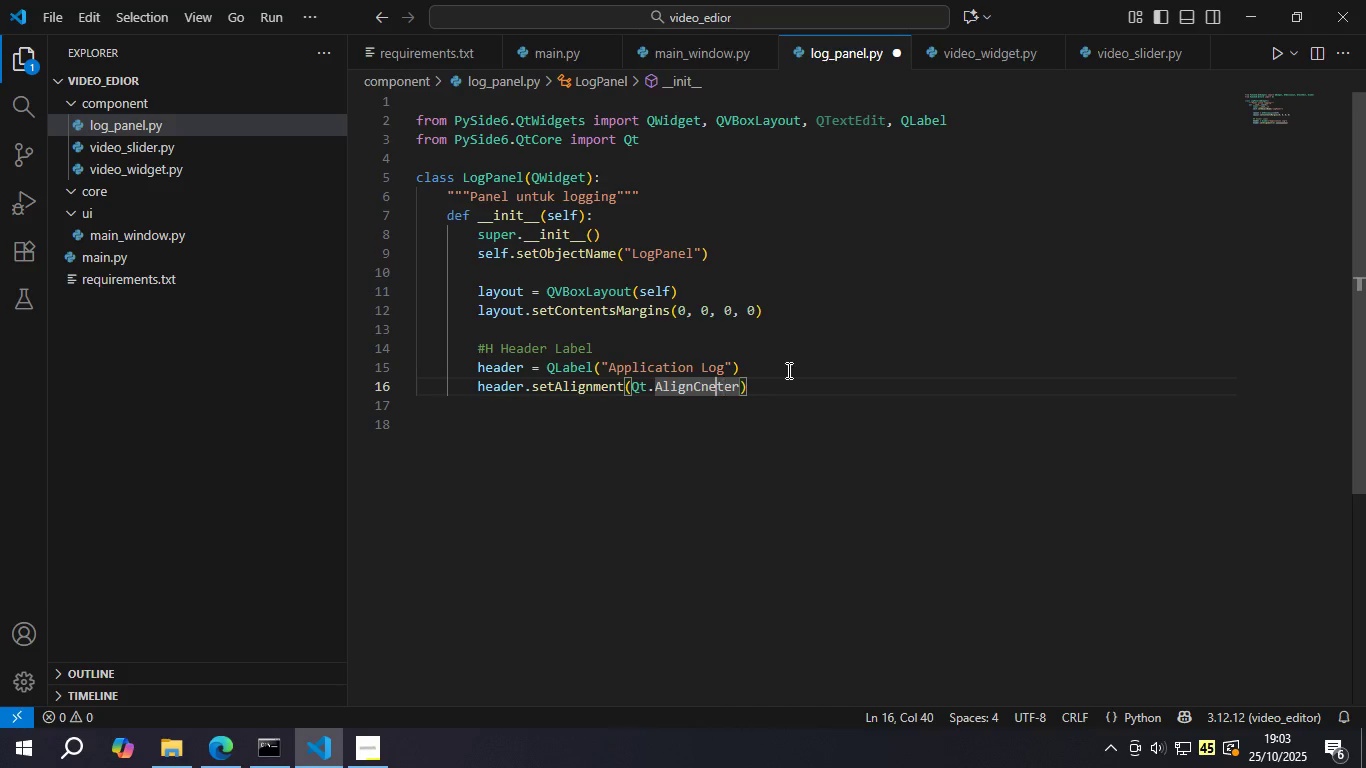 
key(ArrowLeft)
 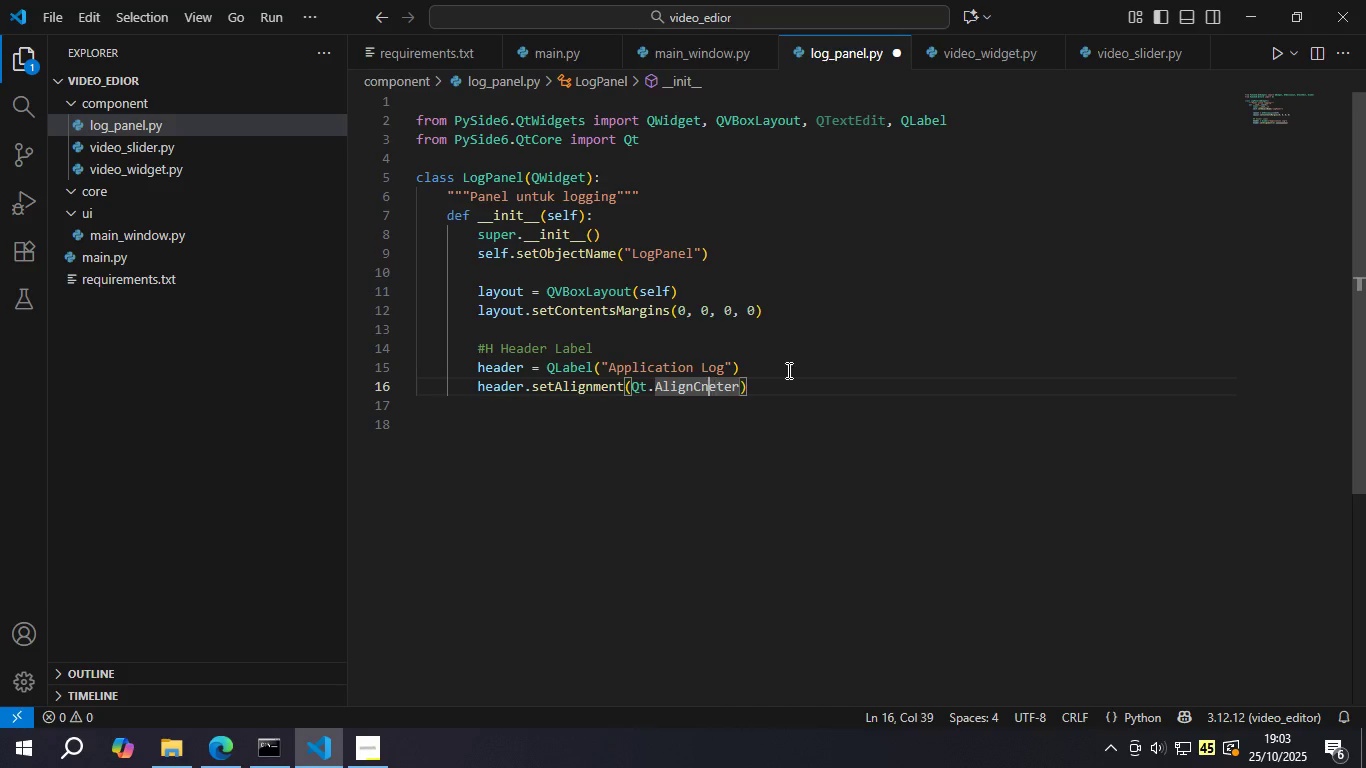 
key(ArrowLeft)
 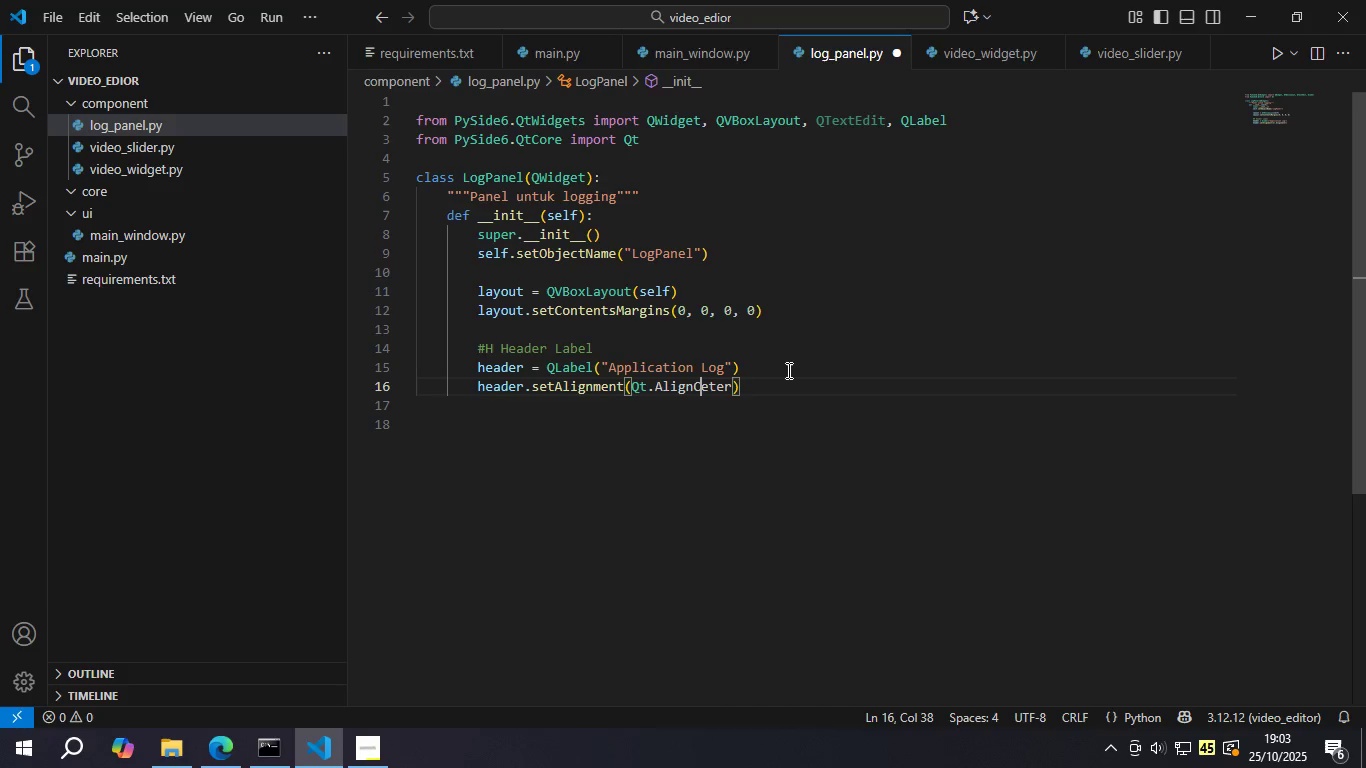 
key(Backspace)
 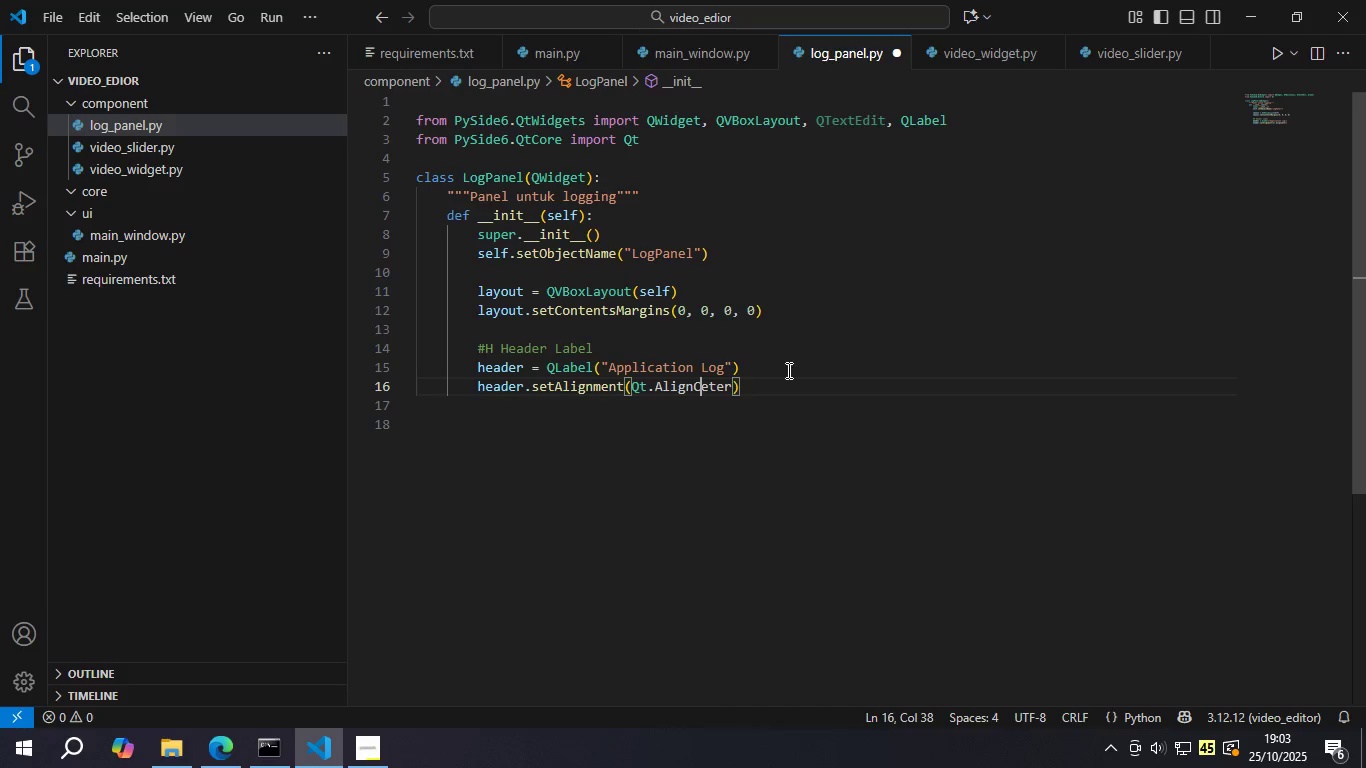 
key(ArrowRight)
 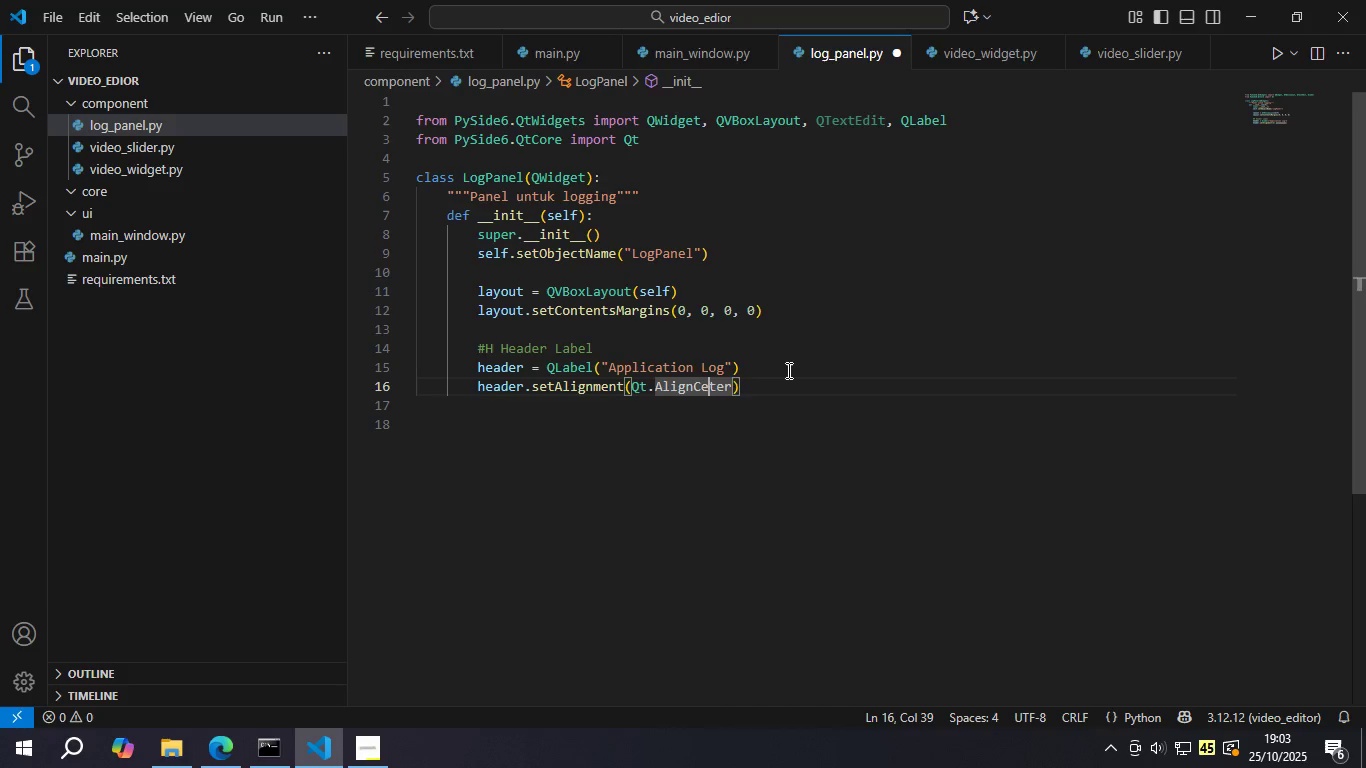 
key(N)
 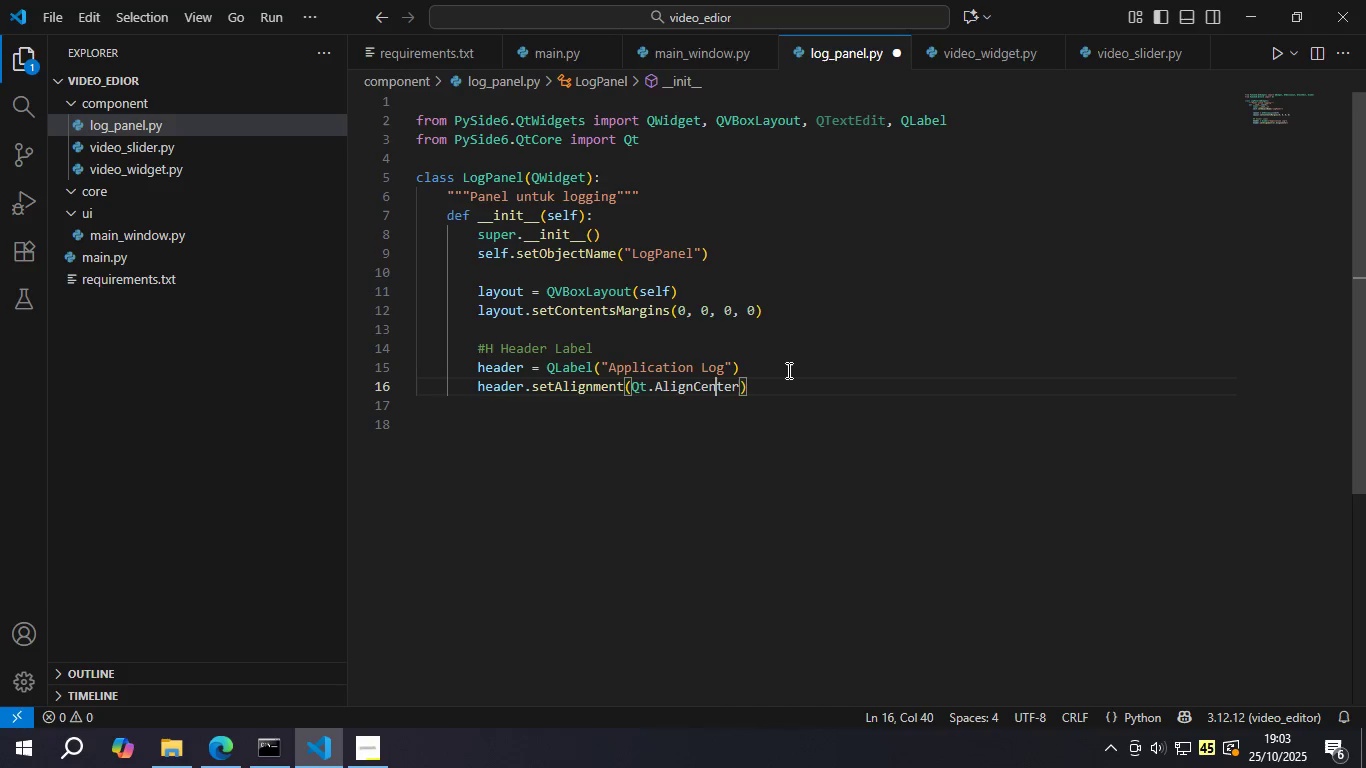 
key(Control+ControlLeft)
 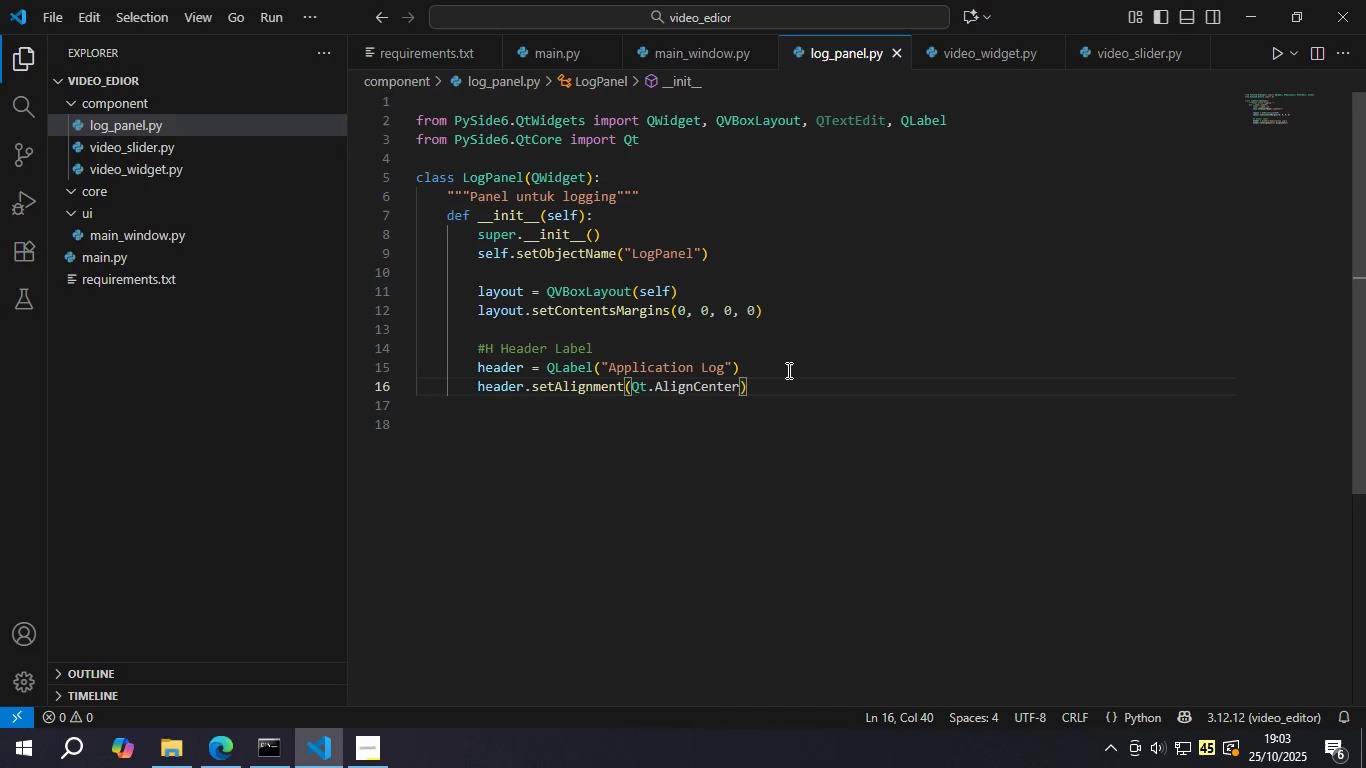 
key(Control+S)
 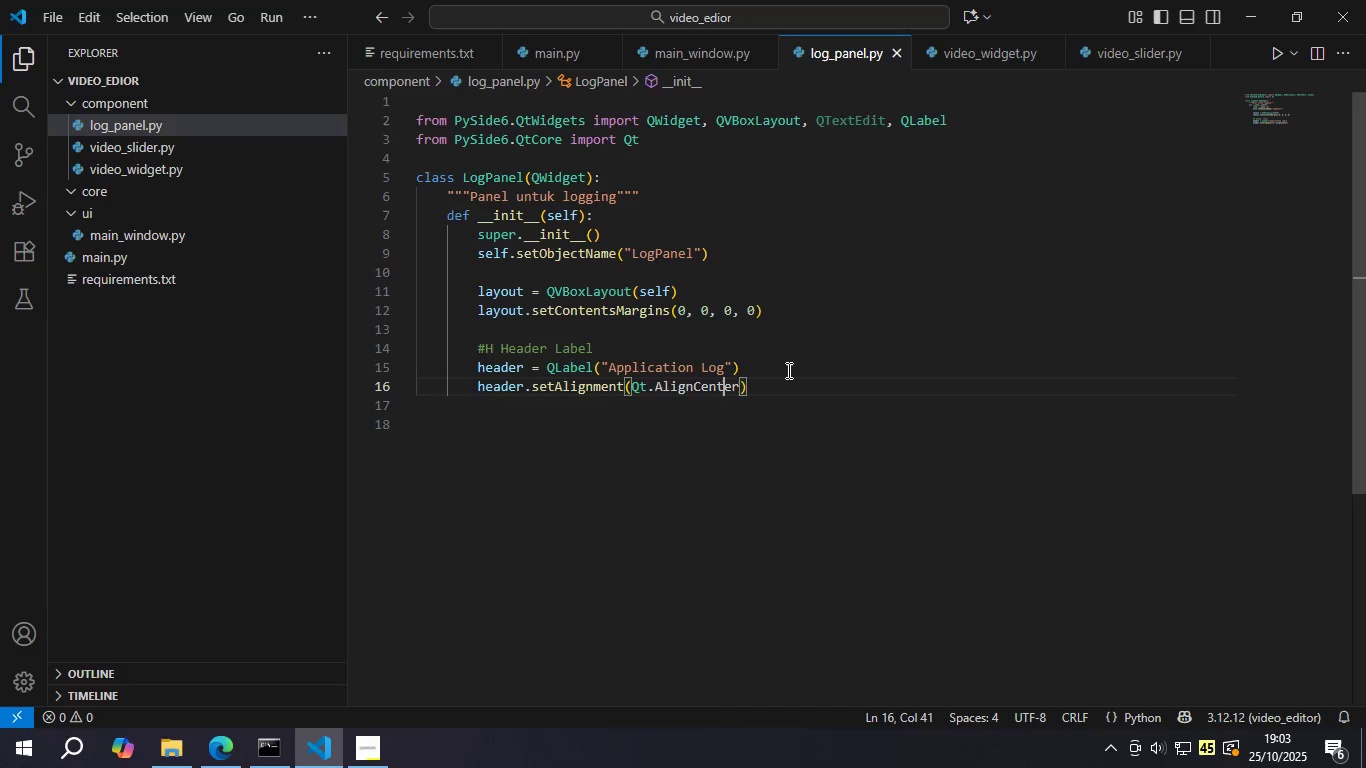 
key(ArrowRight)
 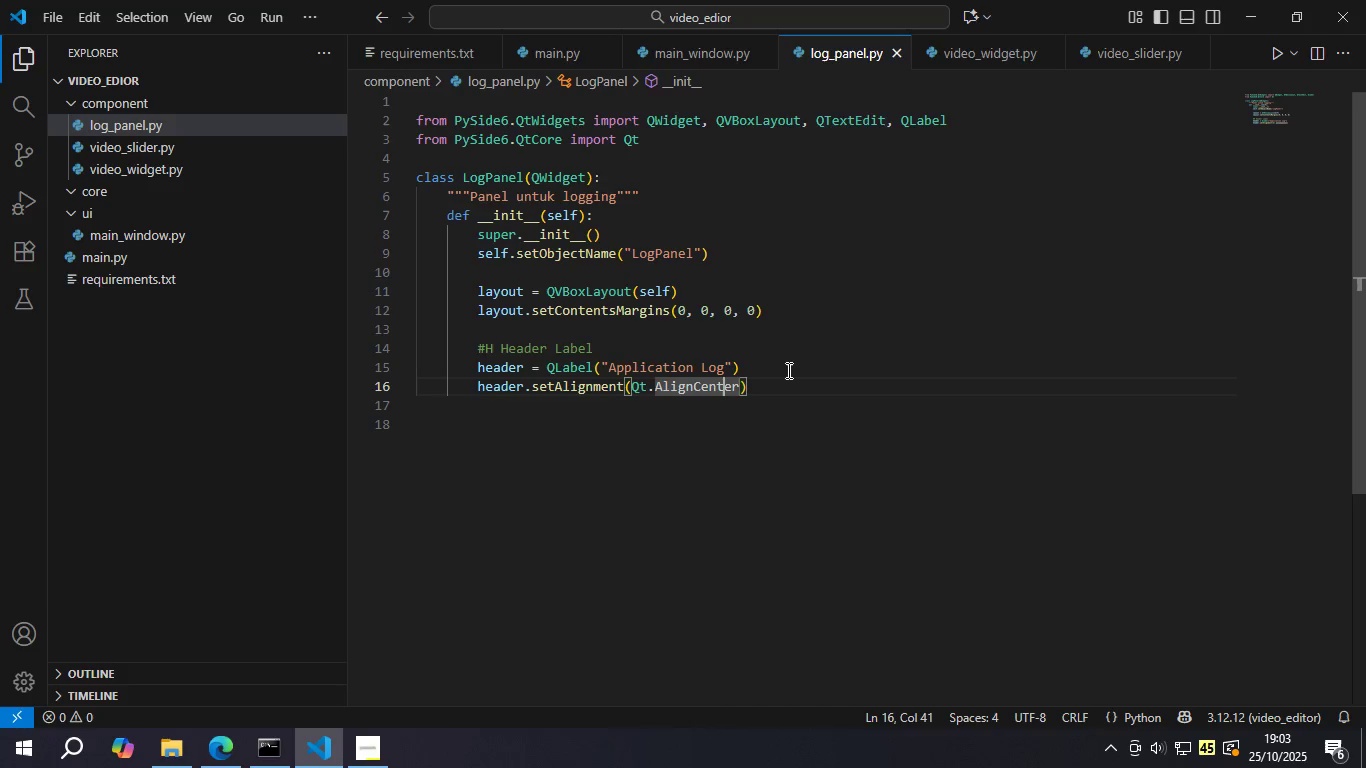 
key(ArrowRight)
 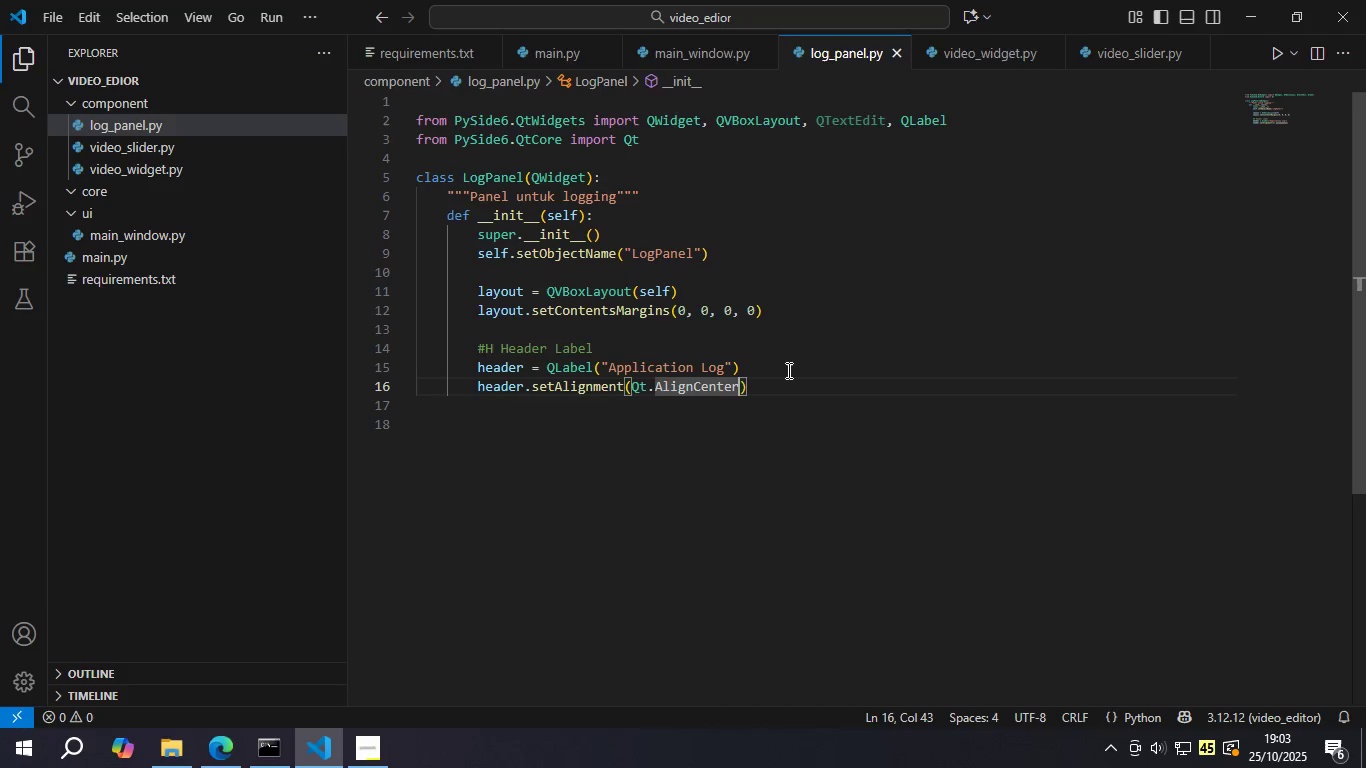 
key(ArrowRight)
 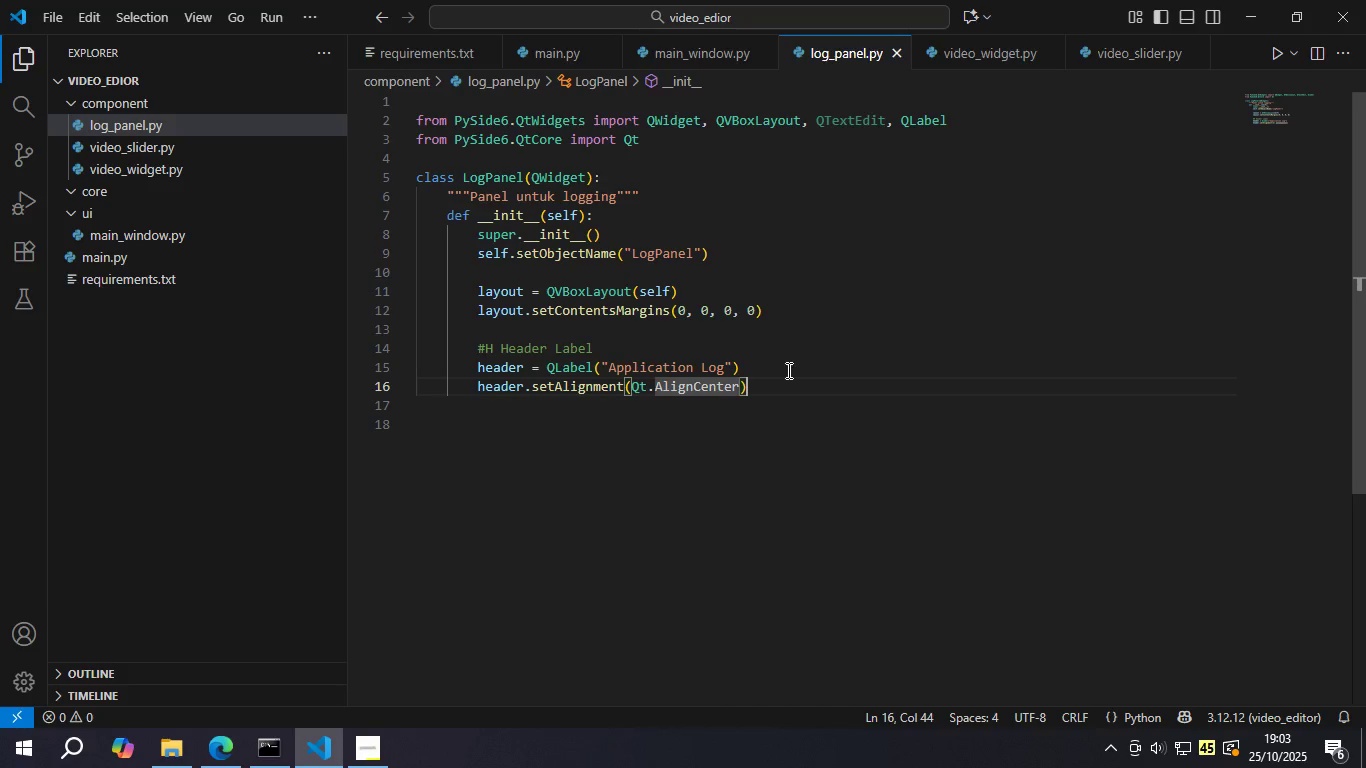 
key(ArrowRight)
 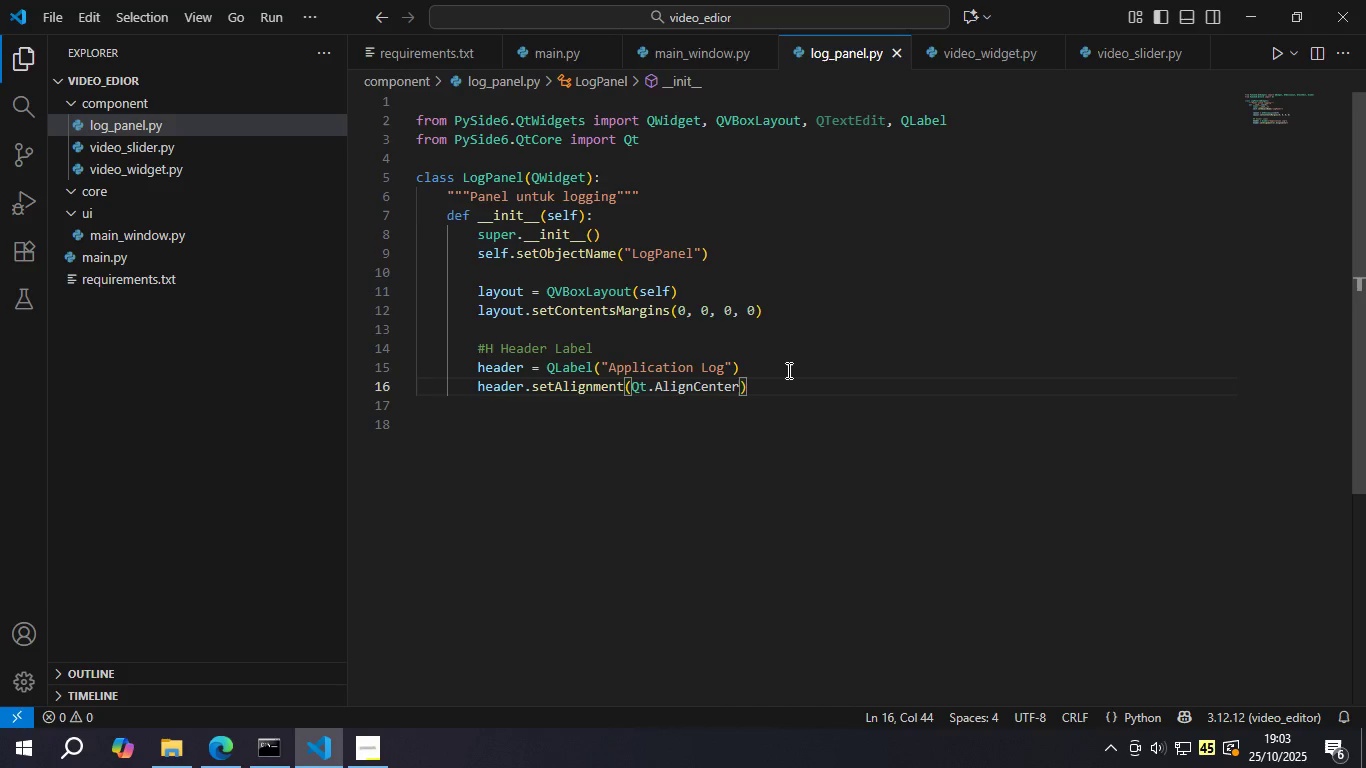 
key(Enter)
 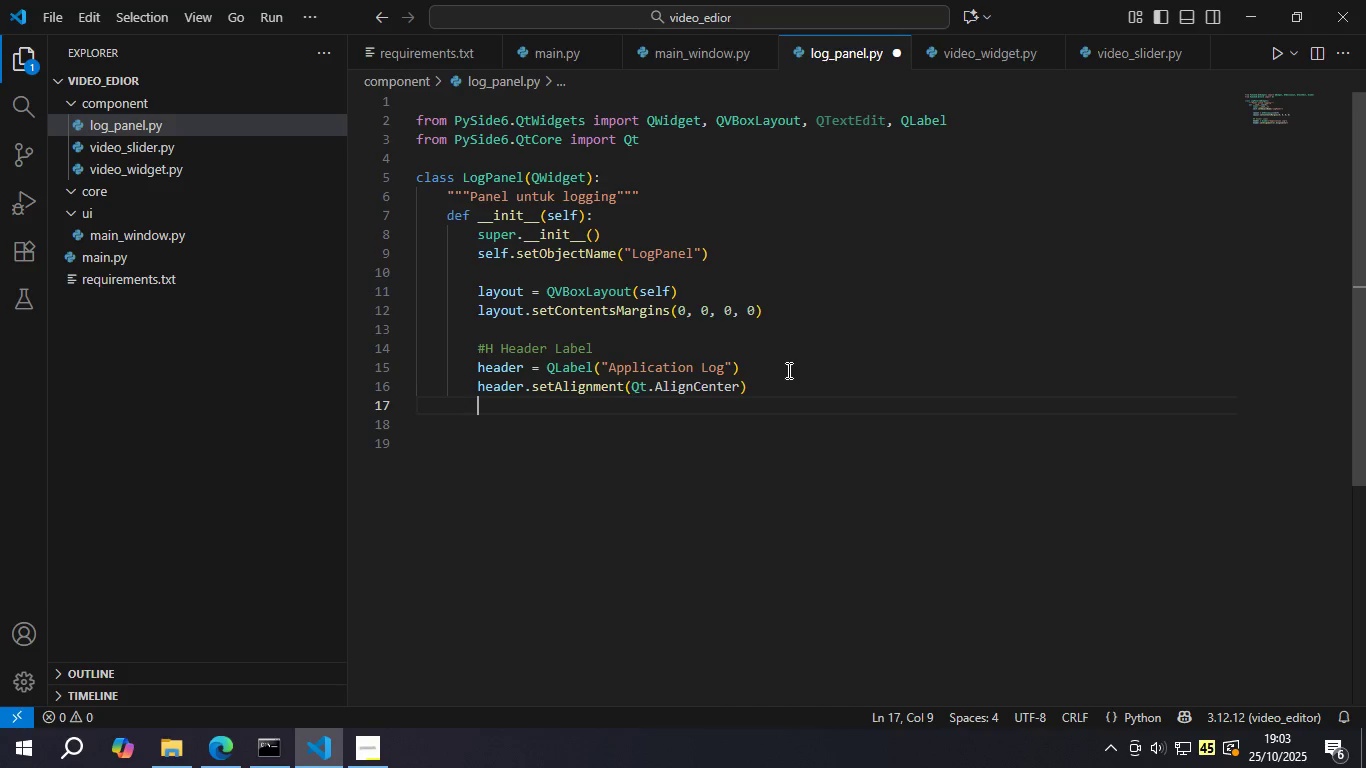 
type(header.setStyle)
 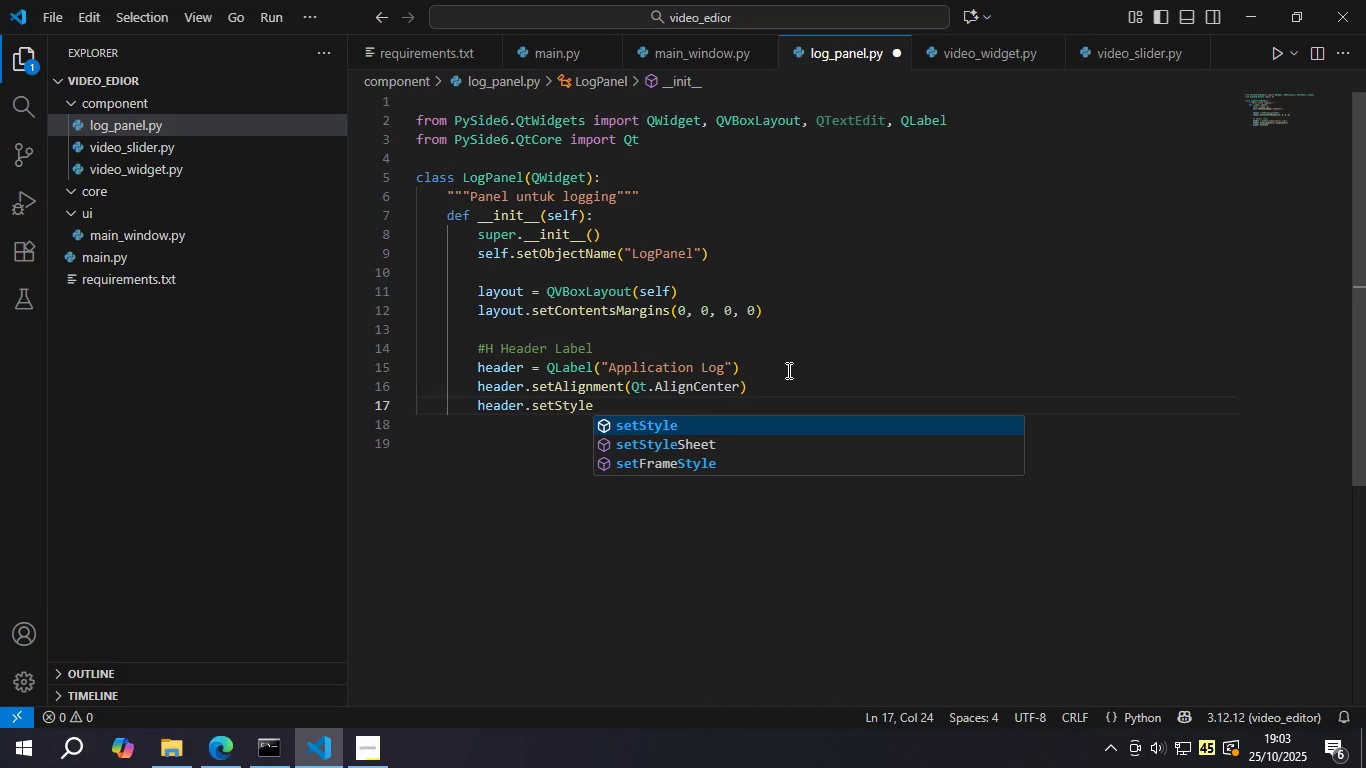 
key(ArrowDown)
 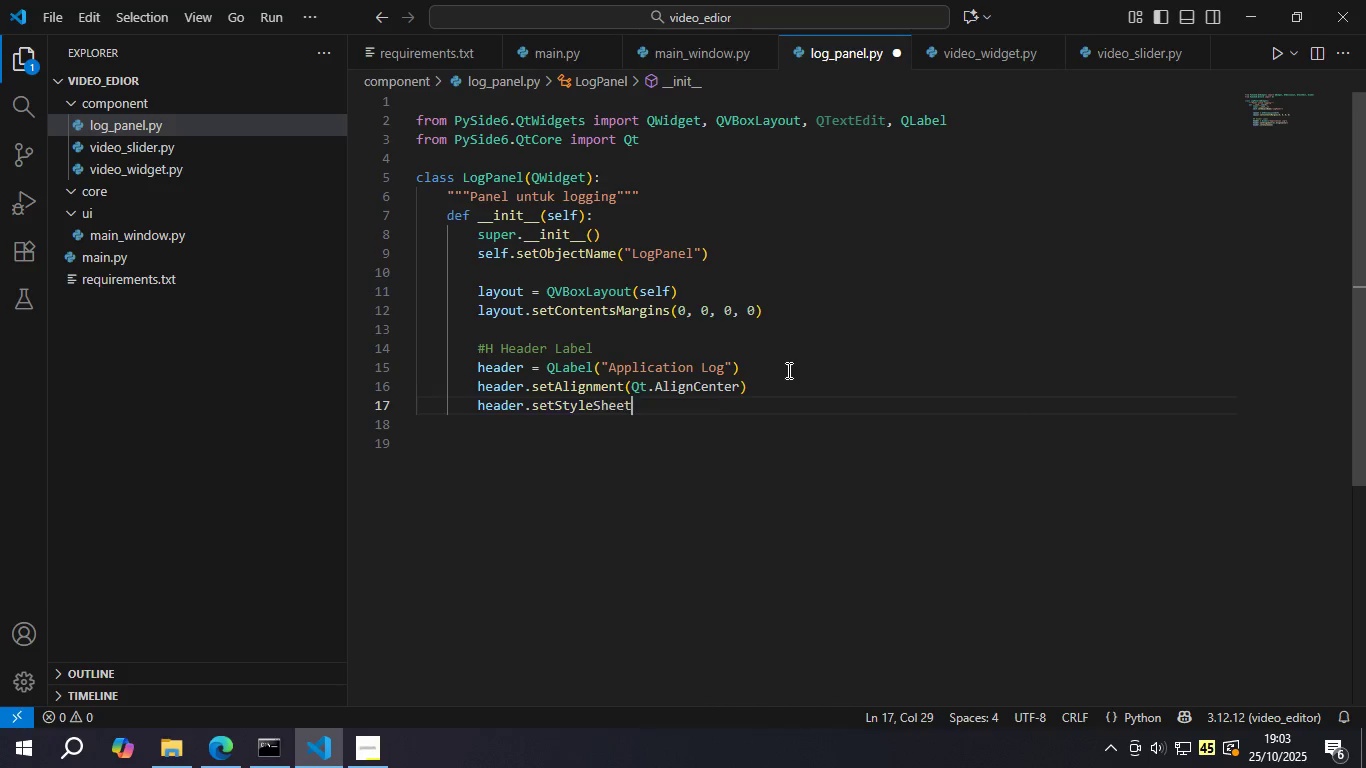 
key(Enter)
 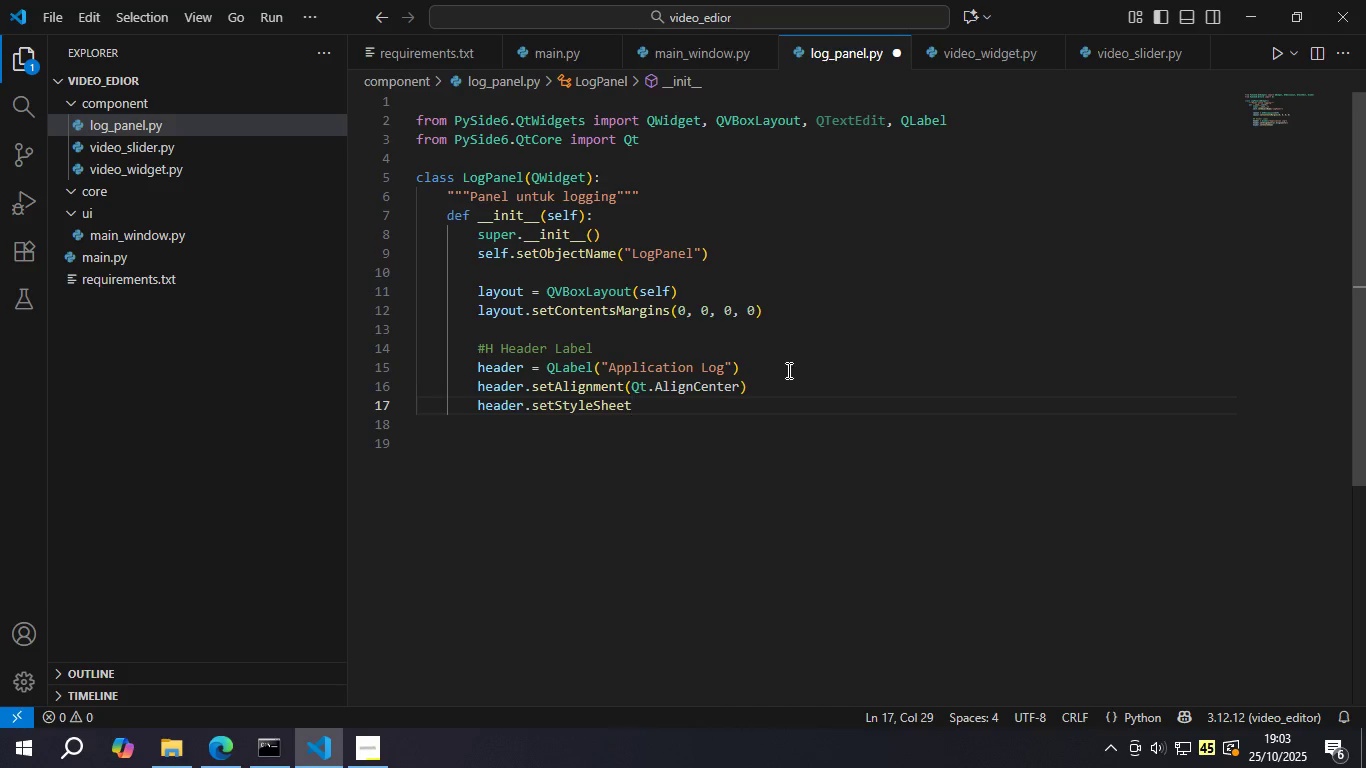 
type(("font-weight: bold; padding )
 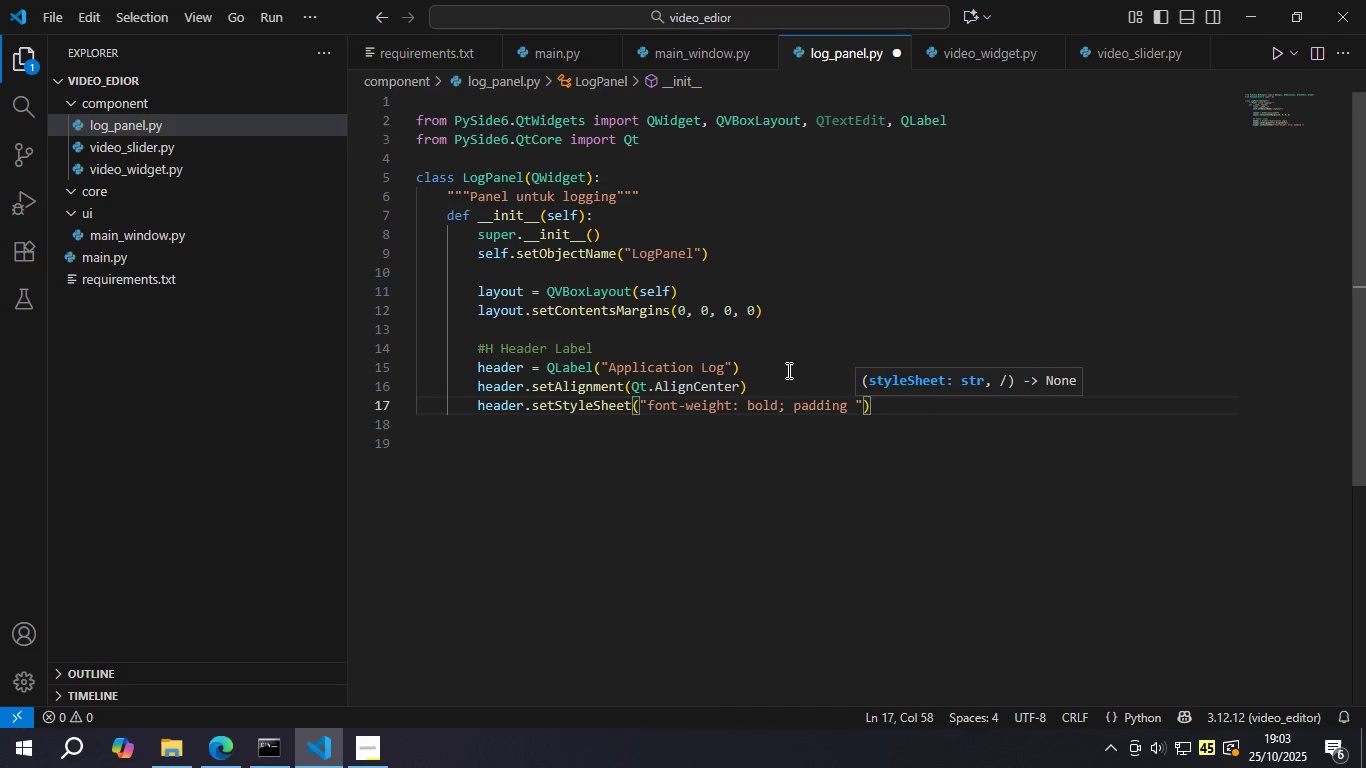 
key(Backspace)
type(: 5px; background-color: #333; color: white)
 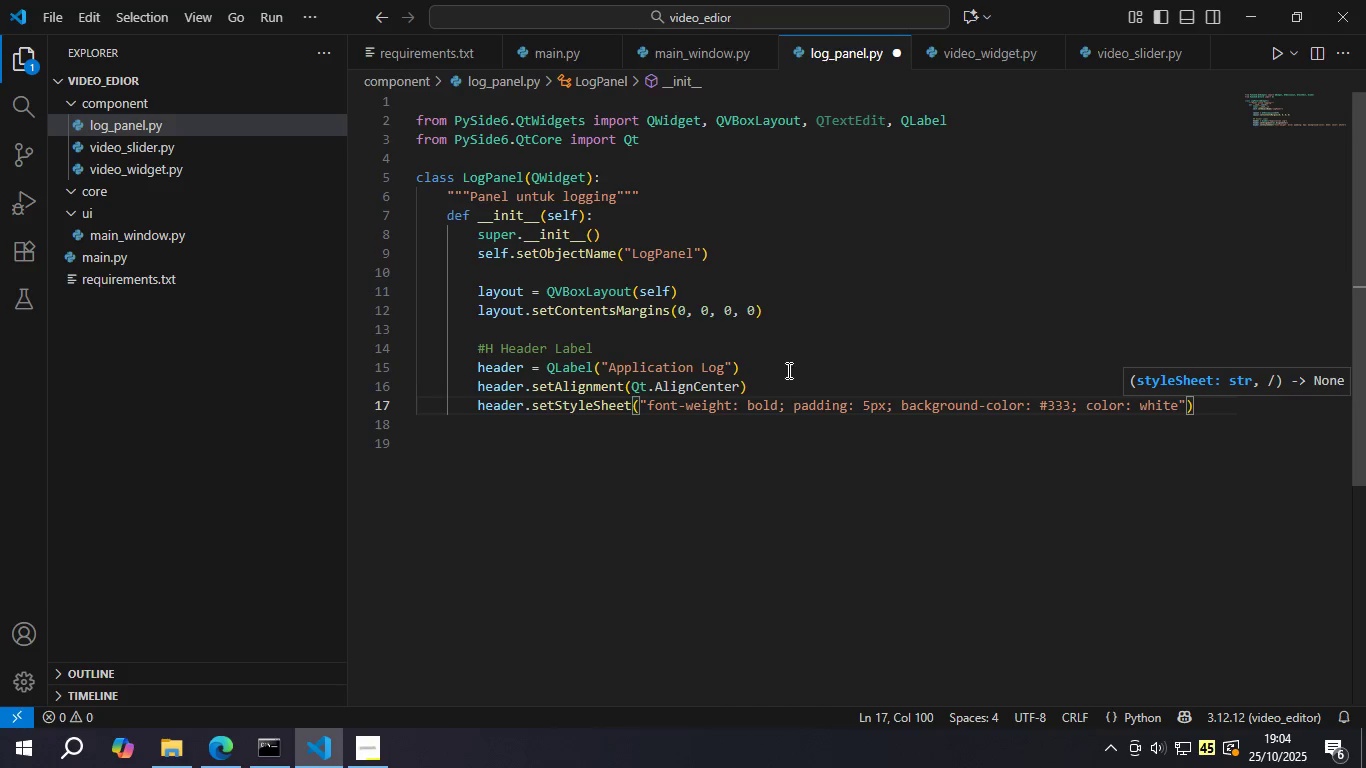 
key(Control+S)
 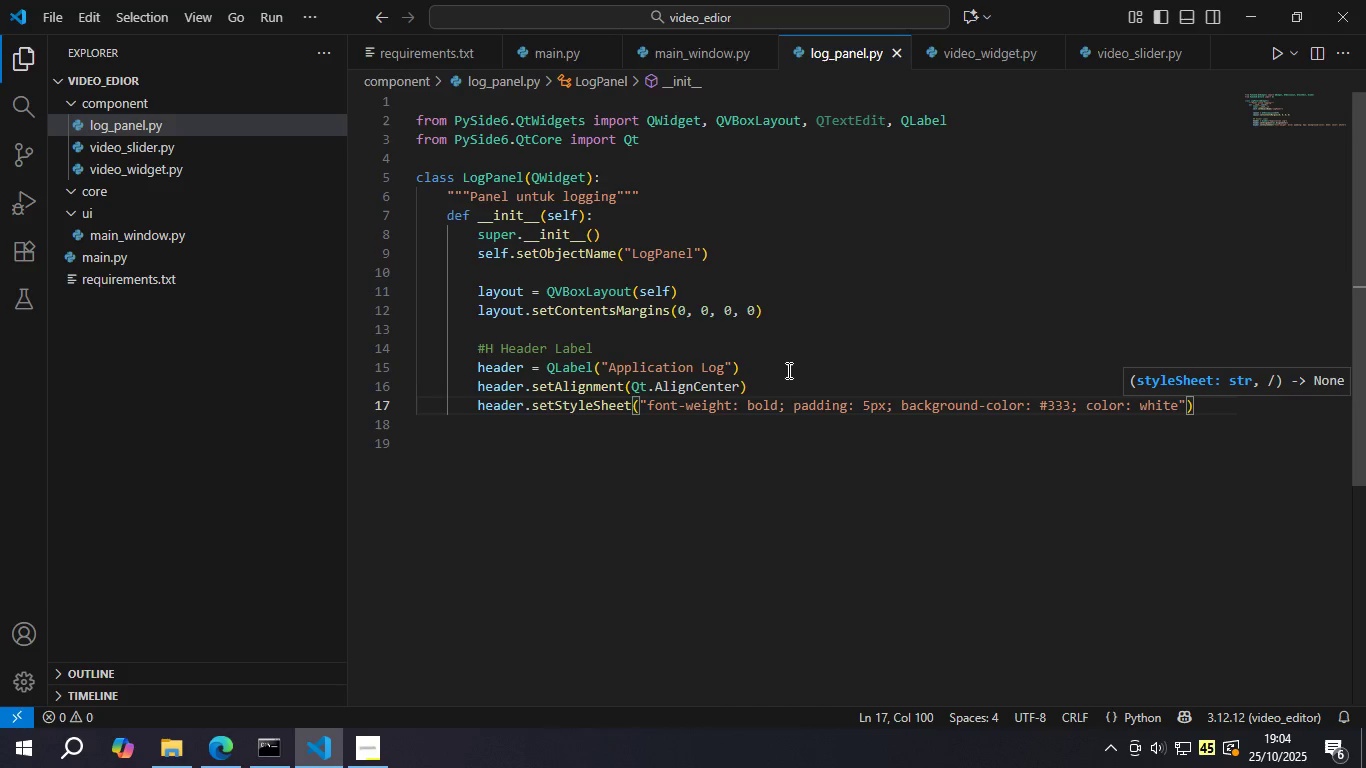 
key(Semicolon)
 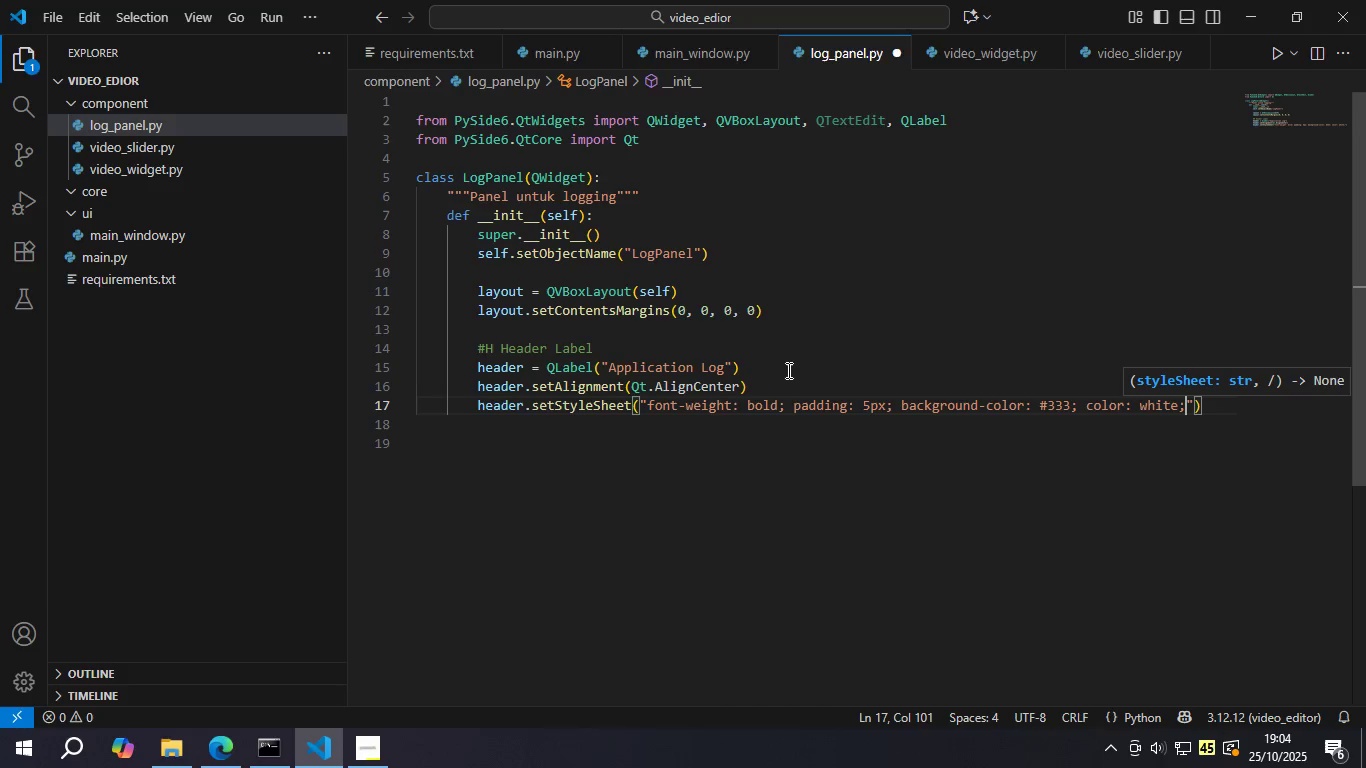 
key(Control+S)
 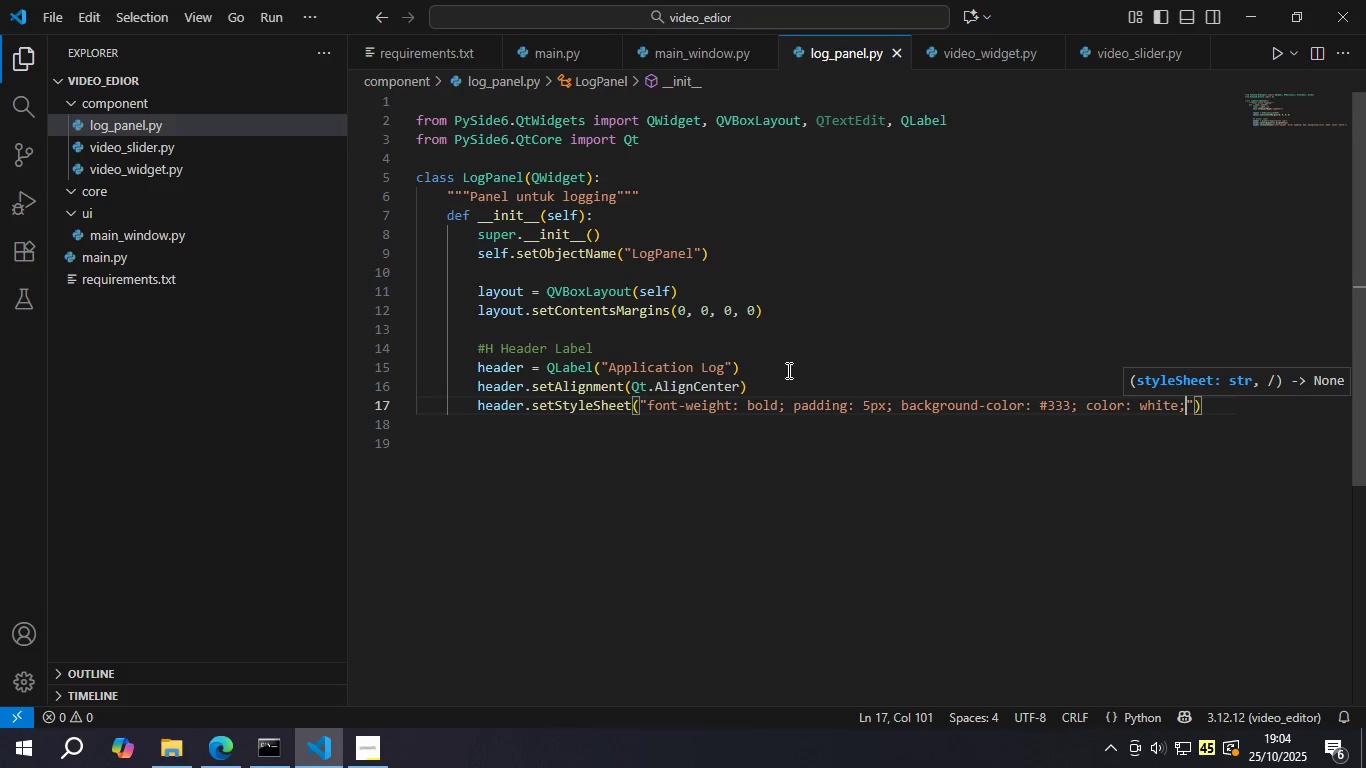 
key(ArrowRight)
 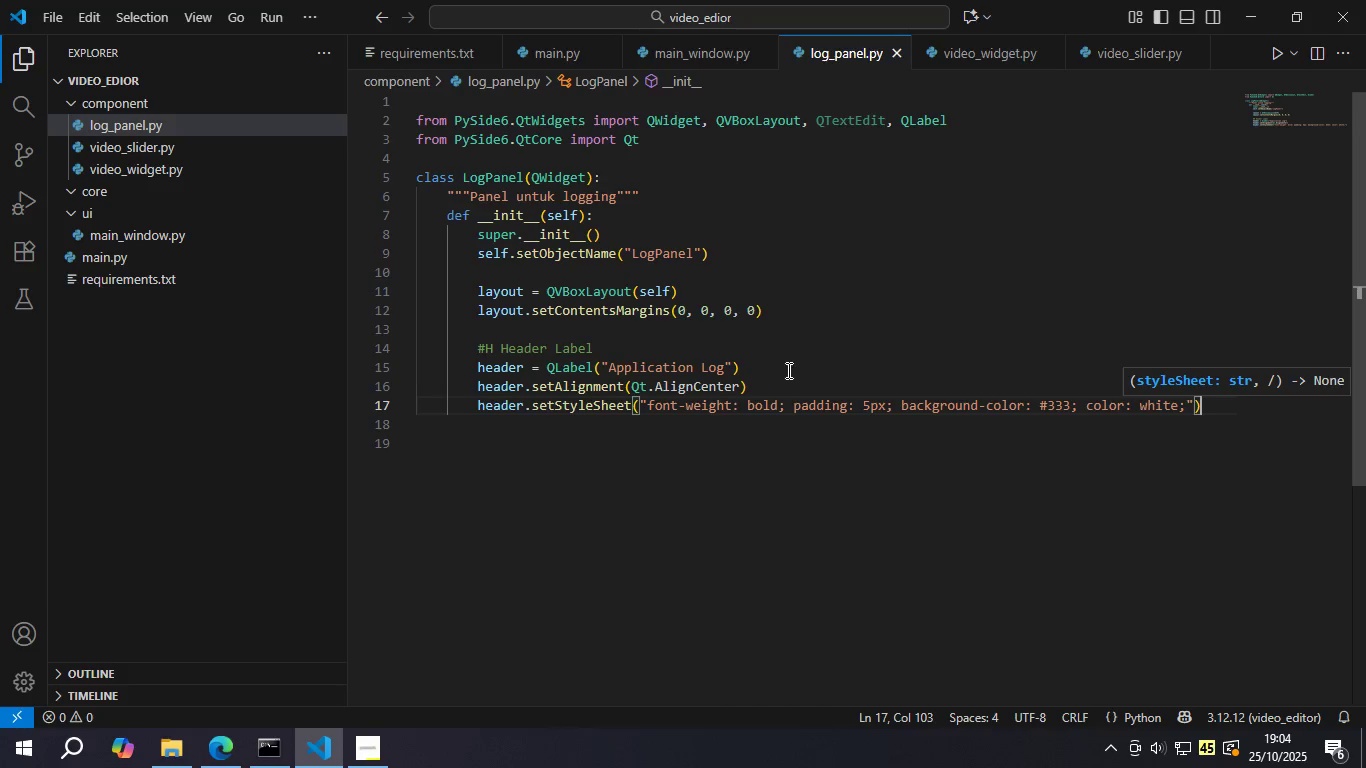 
key(ArrowRight)
 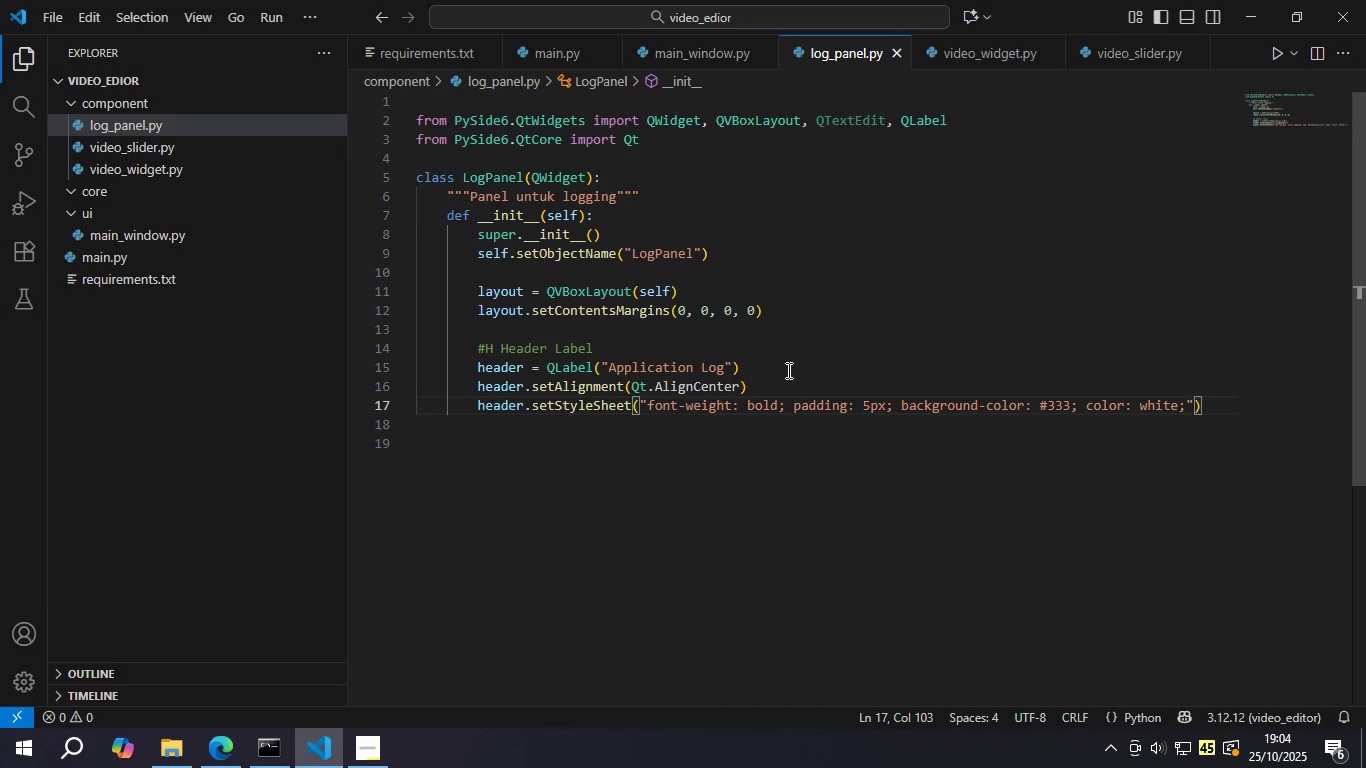 
key(ArrowRight)
 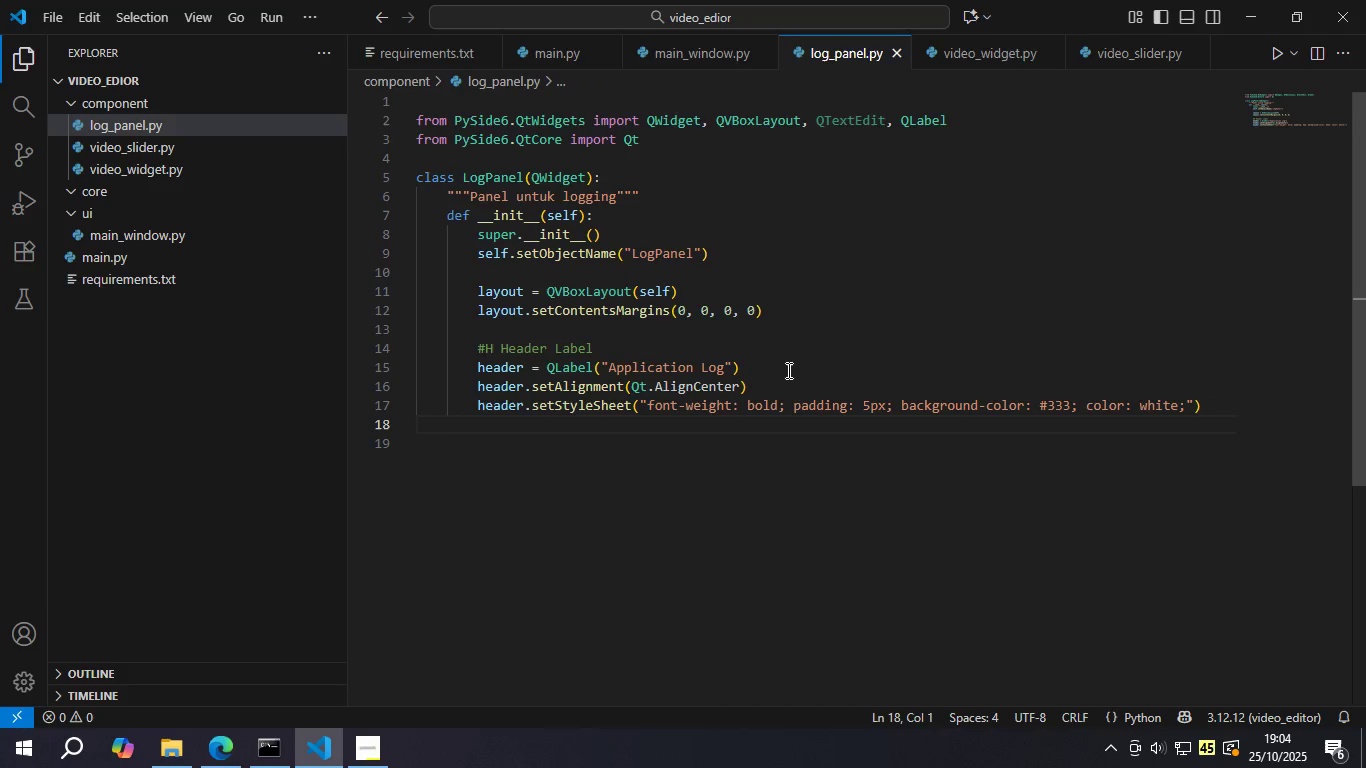 
key(Tab)
 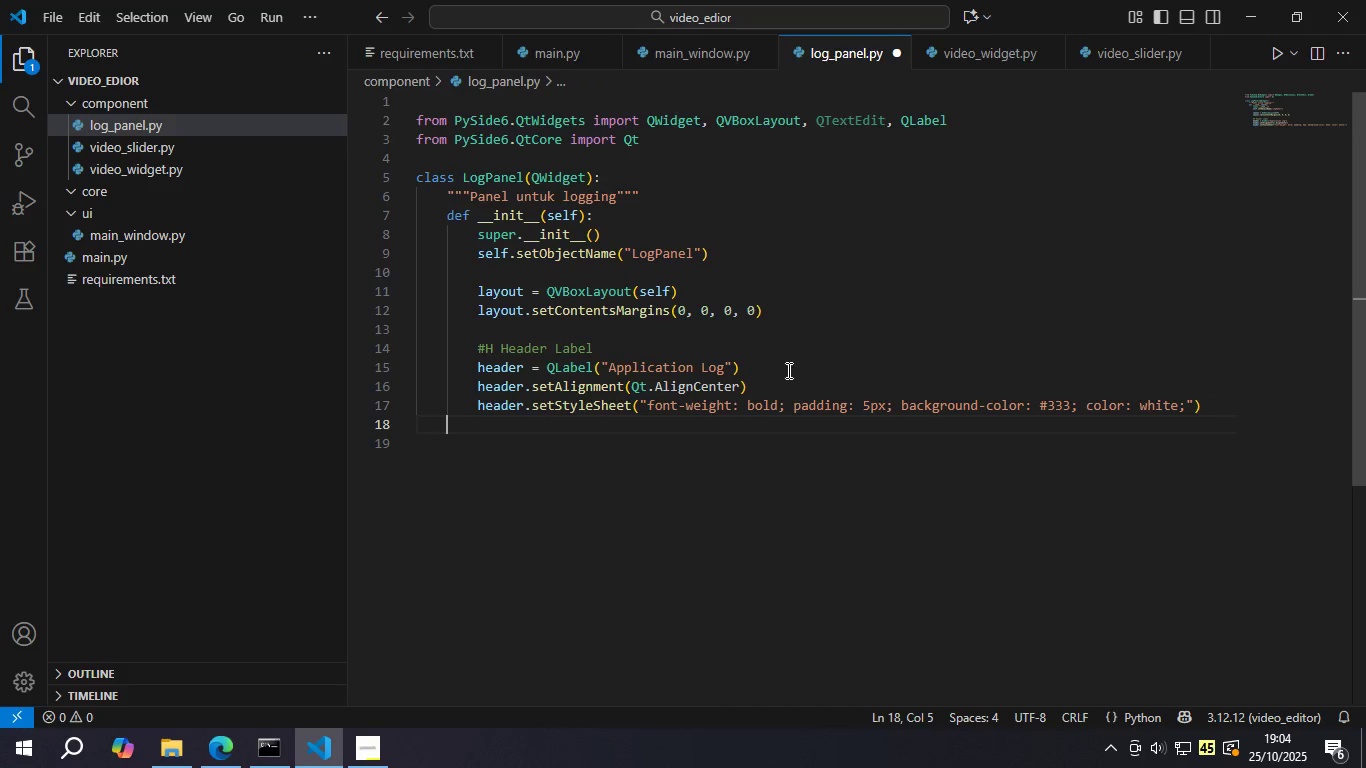 
key(Tab)
 